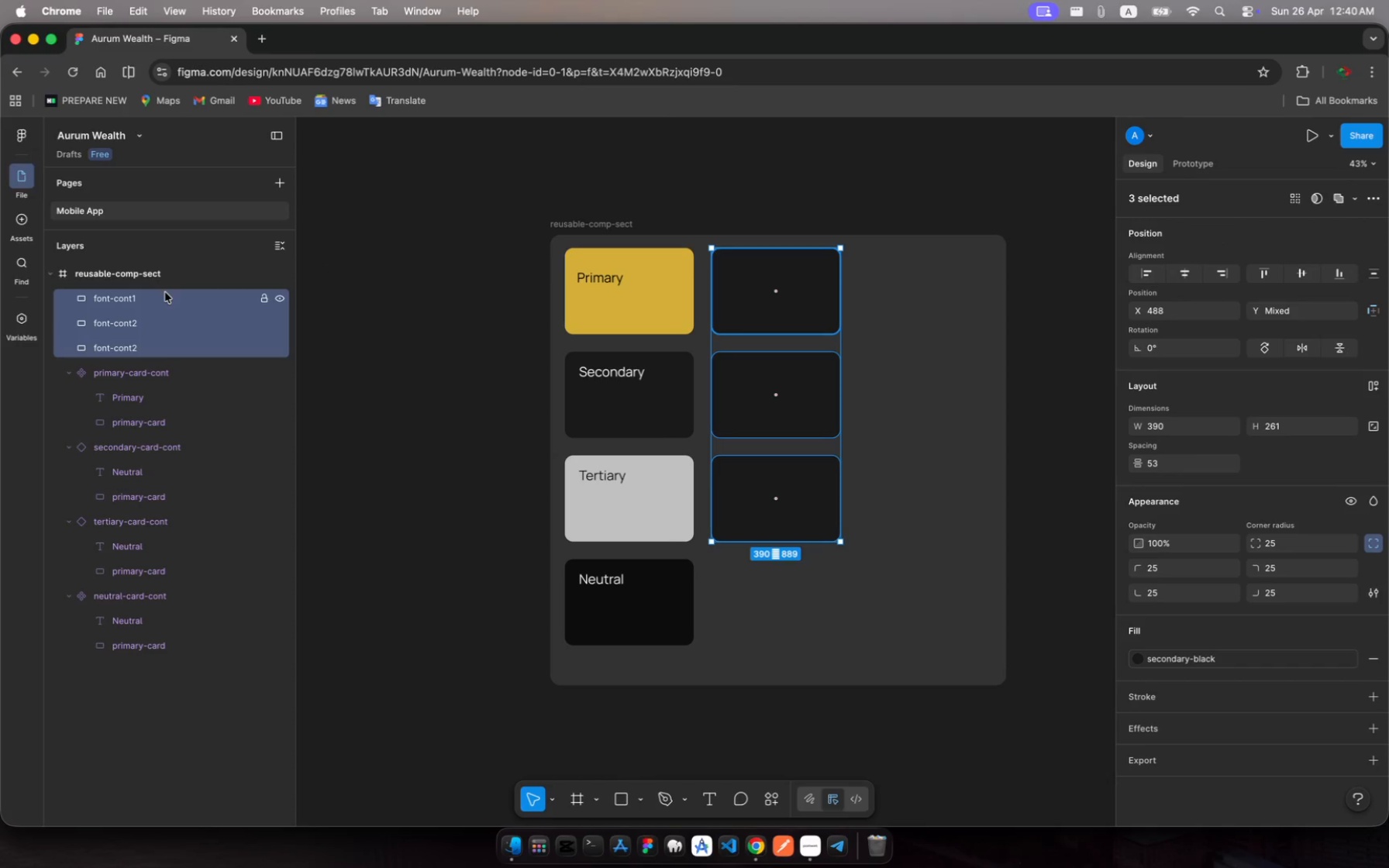 
left_click([159, 299])
 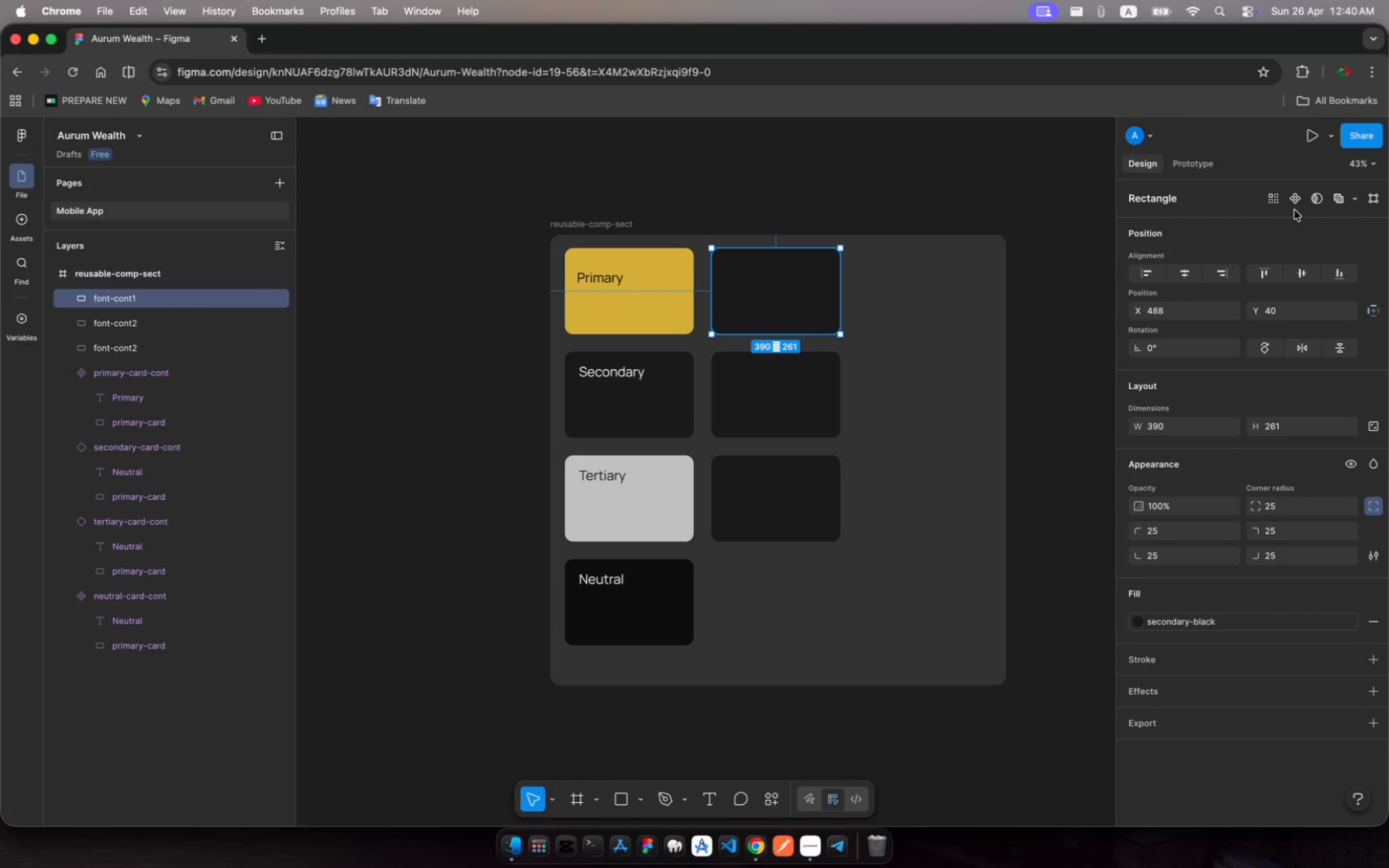 
left_click([1295, 198])
 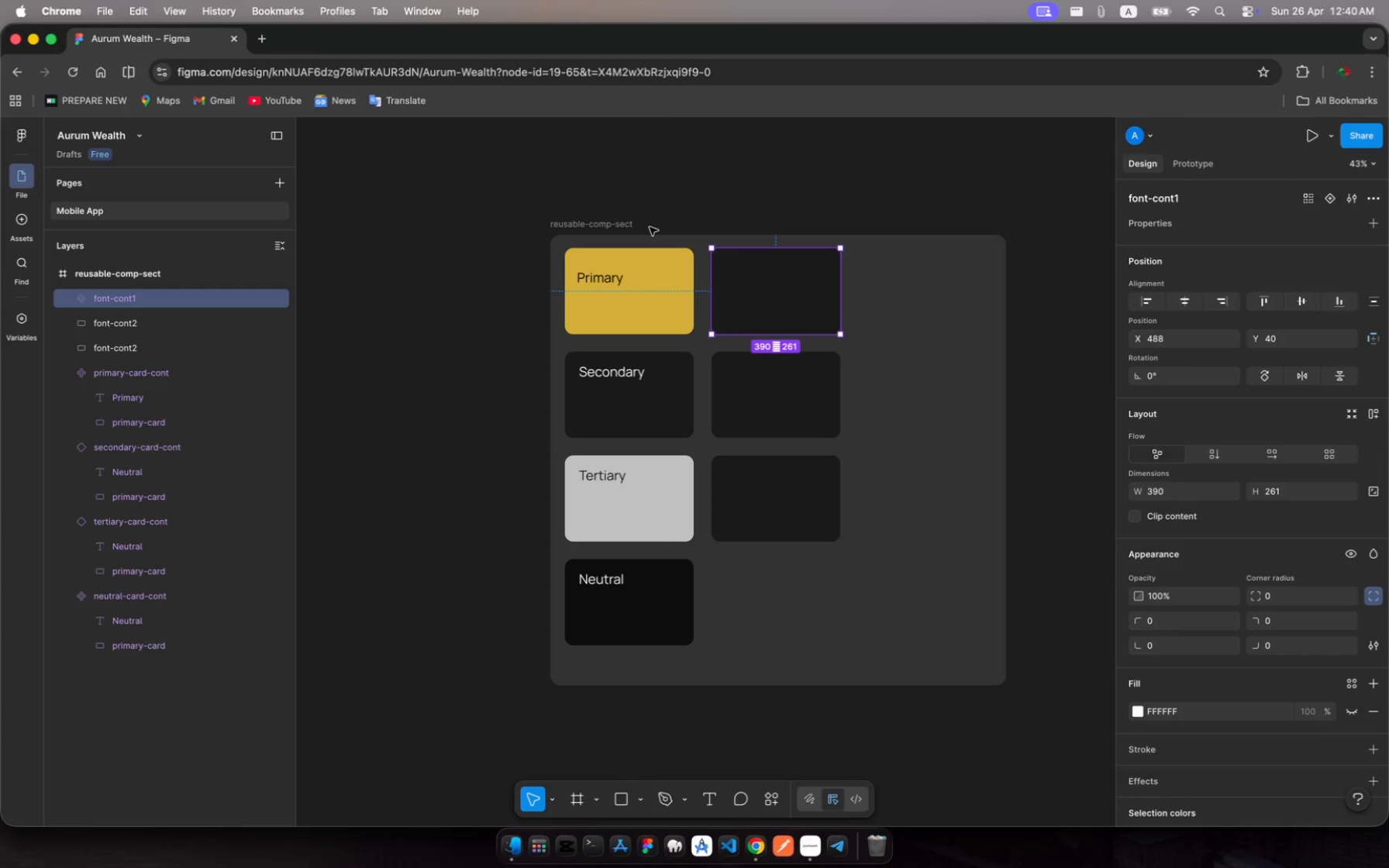 
wait(10.76)
 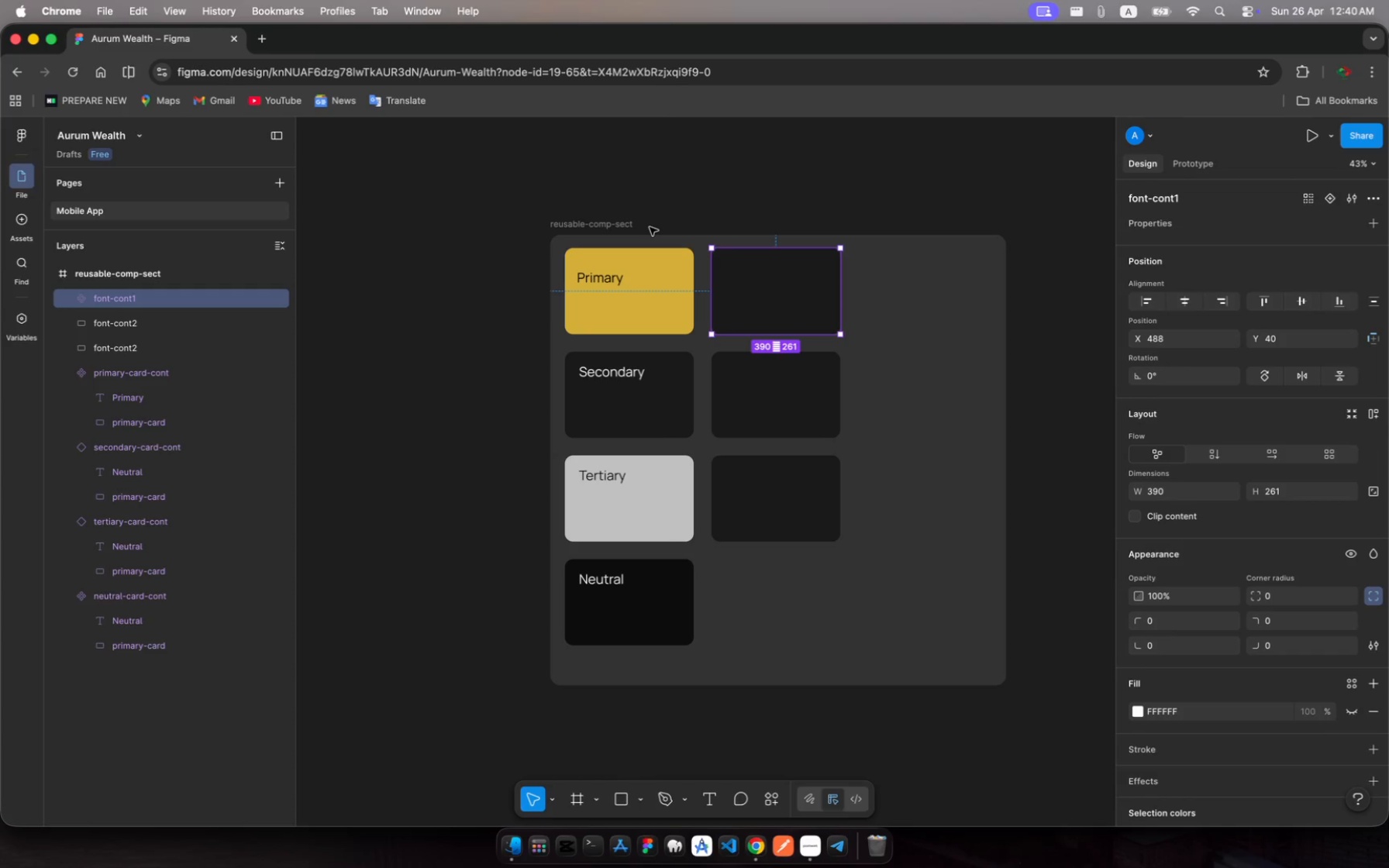 
left_click([117, 328])
 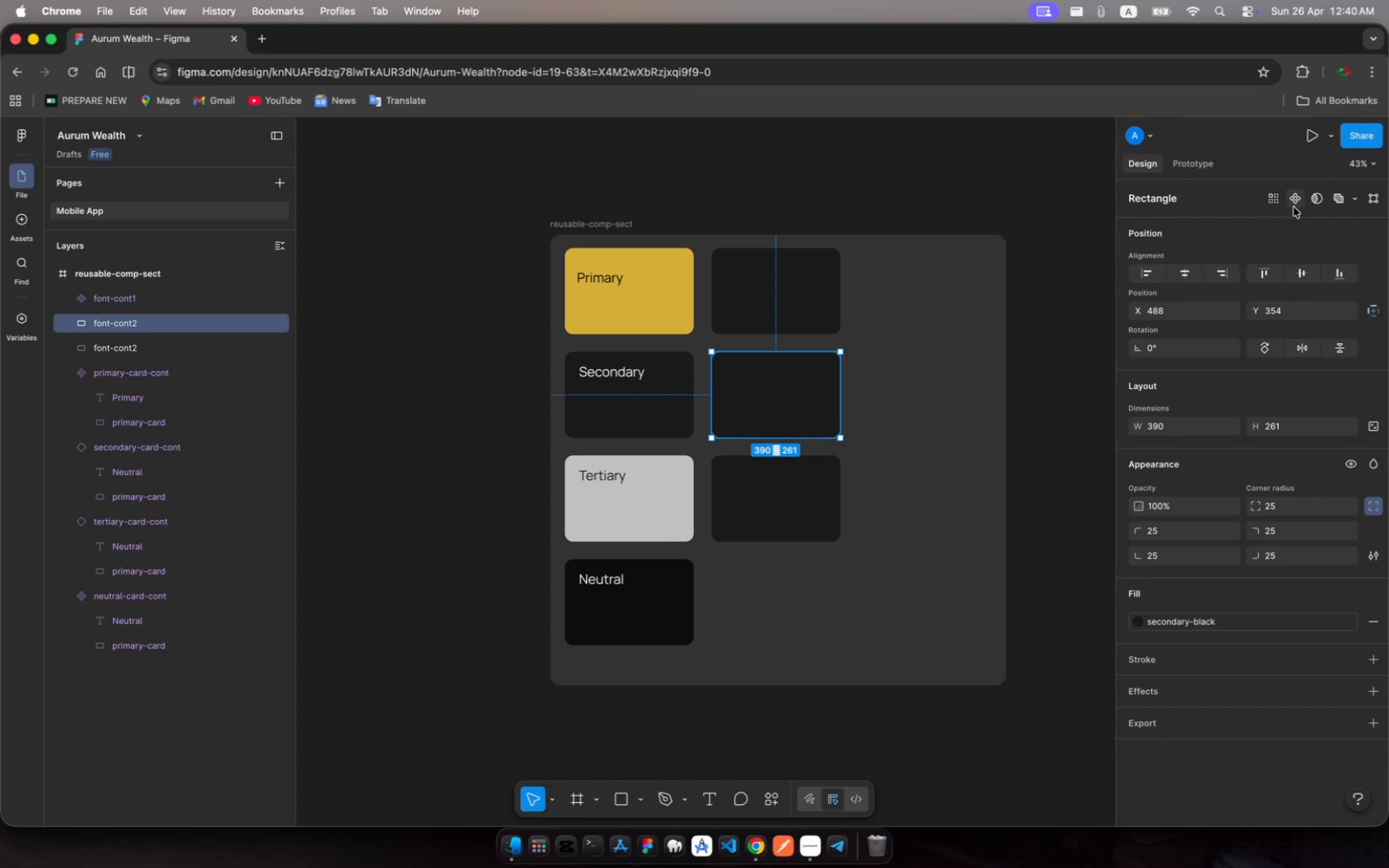 
left_click([1298, 205])
 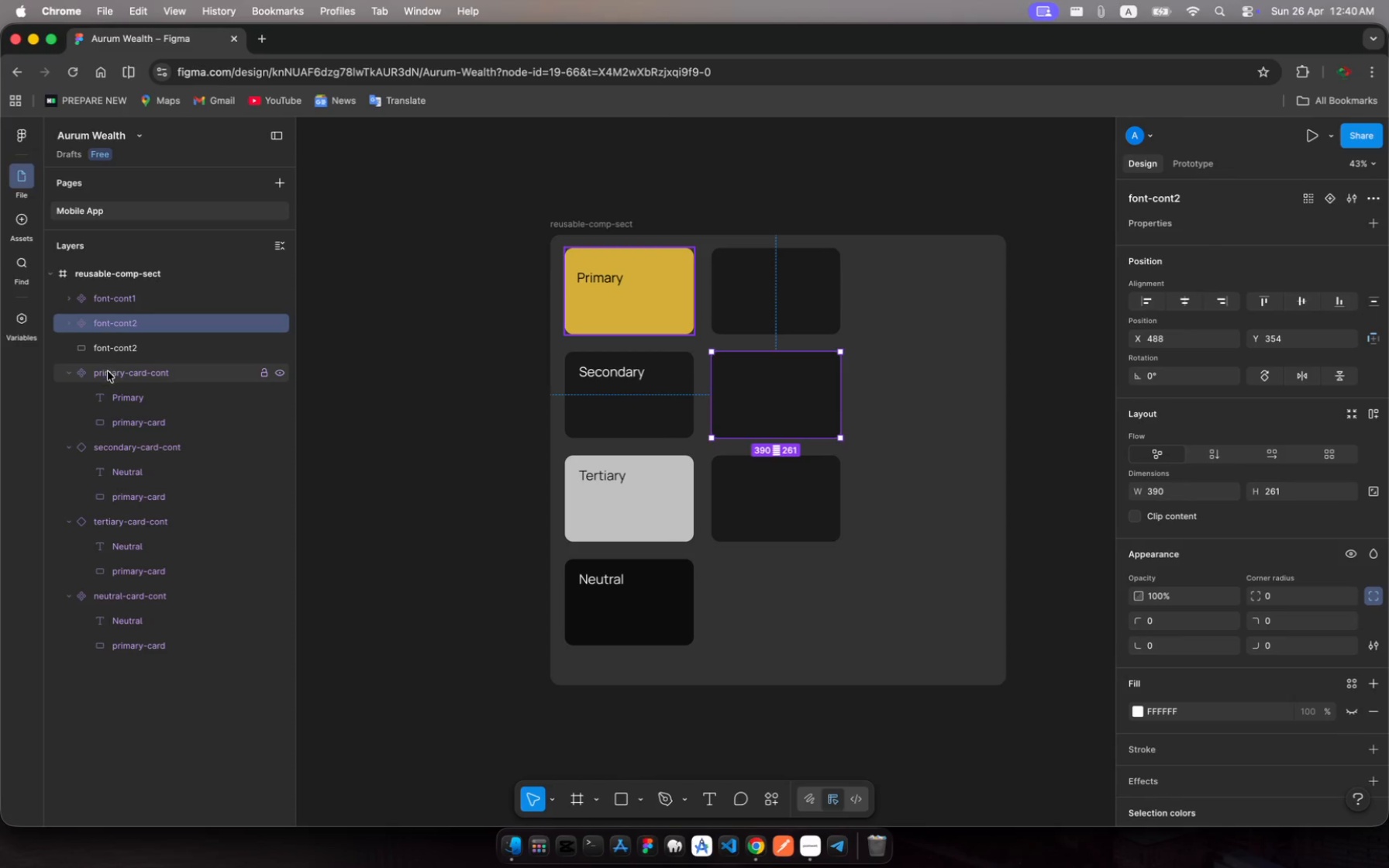 
left_click([116, 353])
 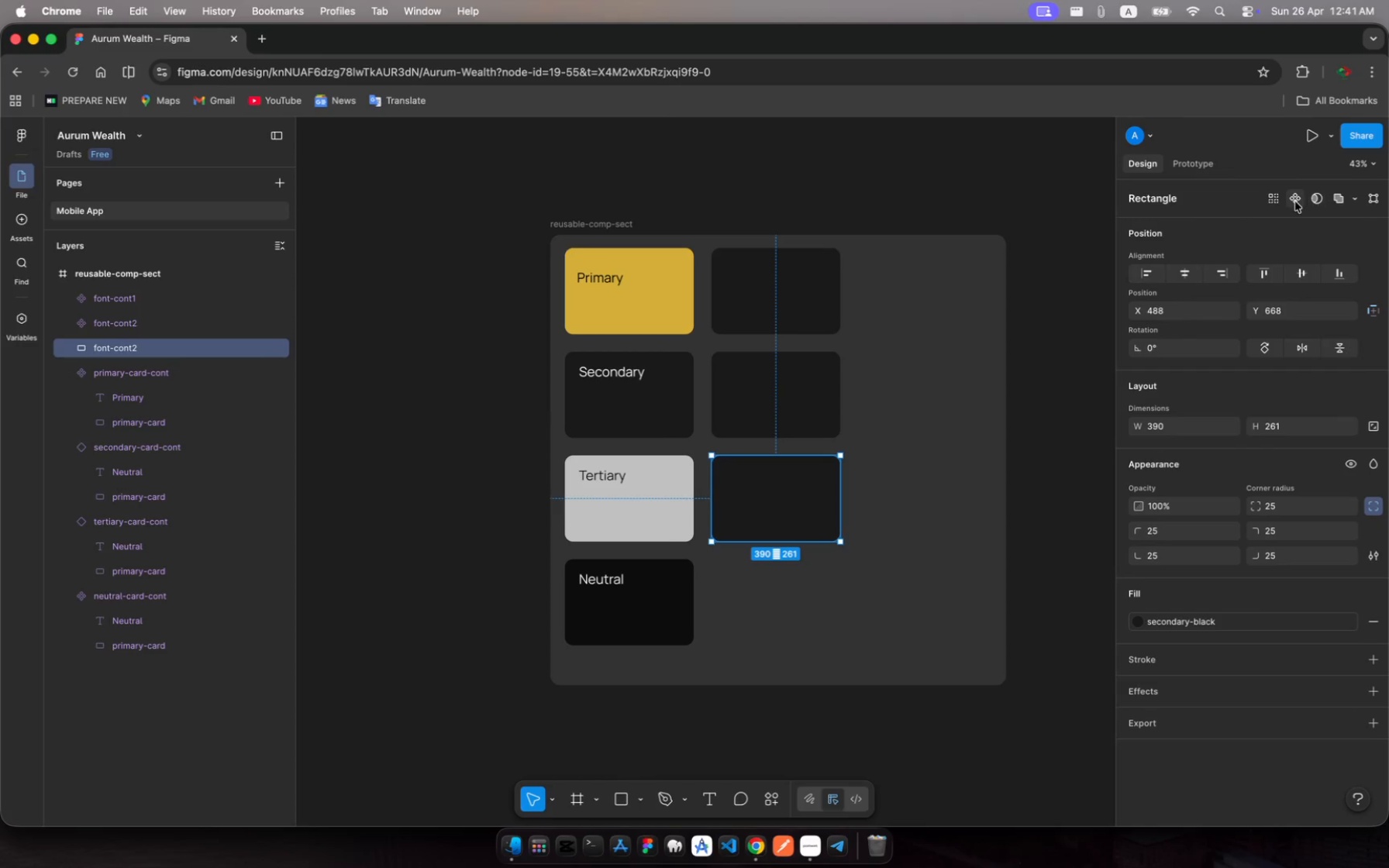 
left_click([1291, 200])
 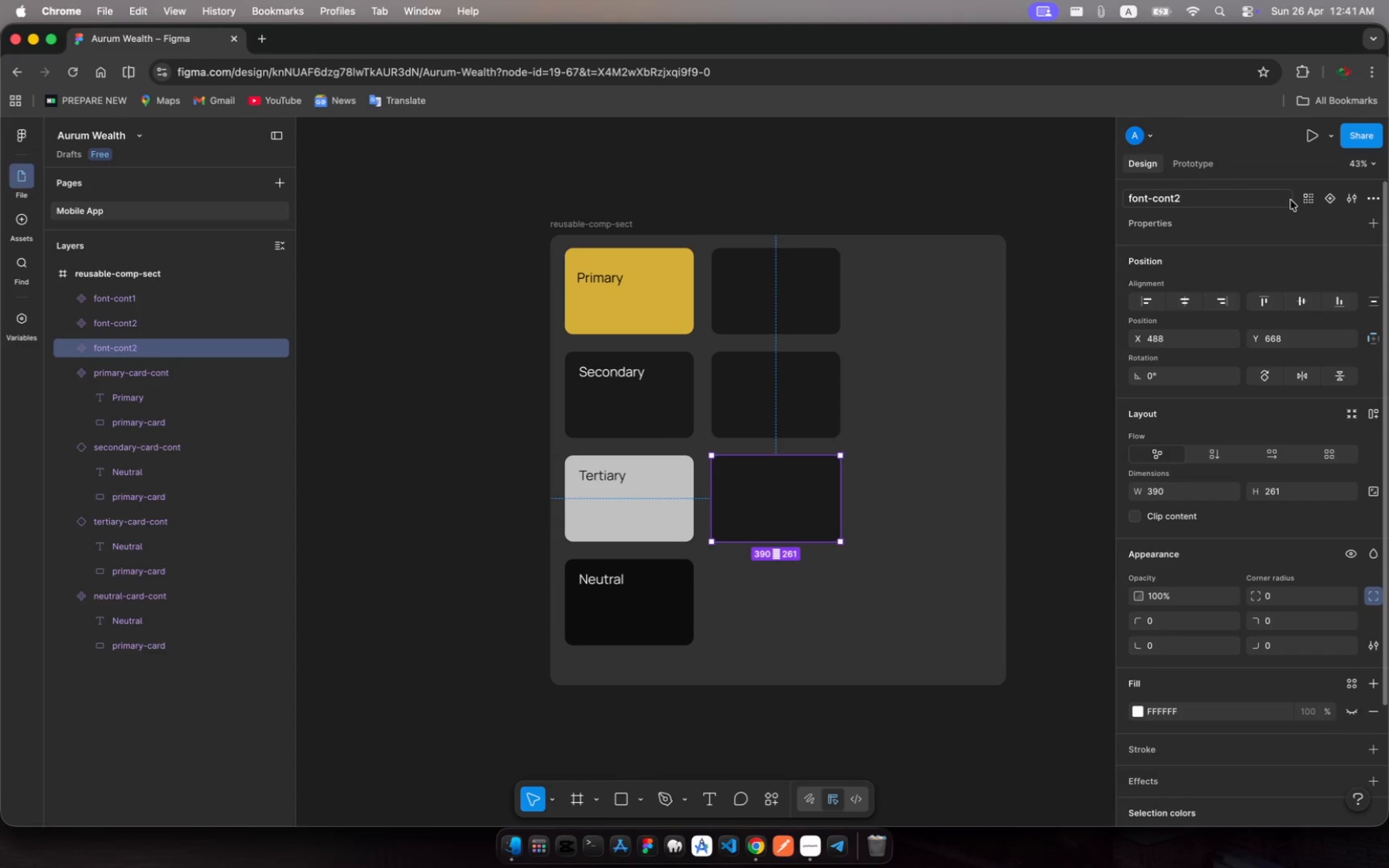 
wait(15.37)
 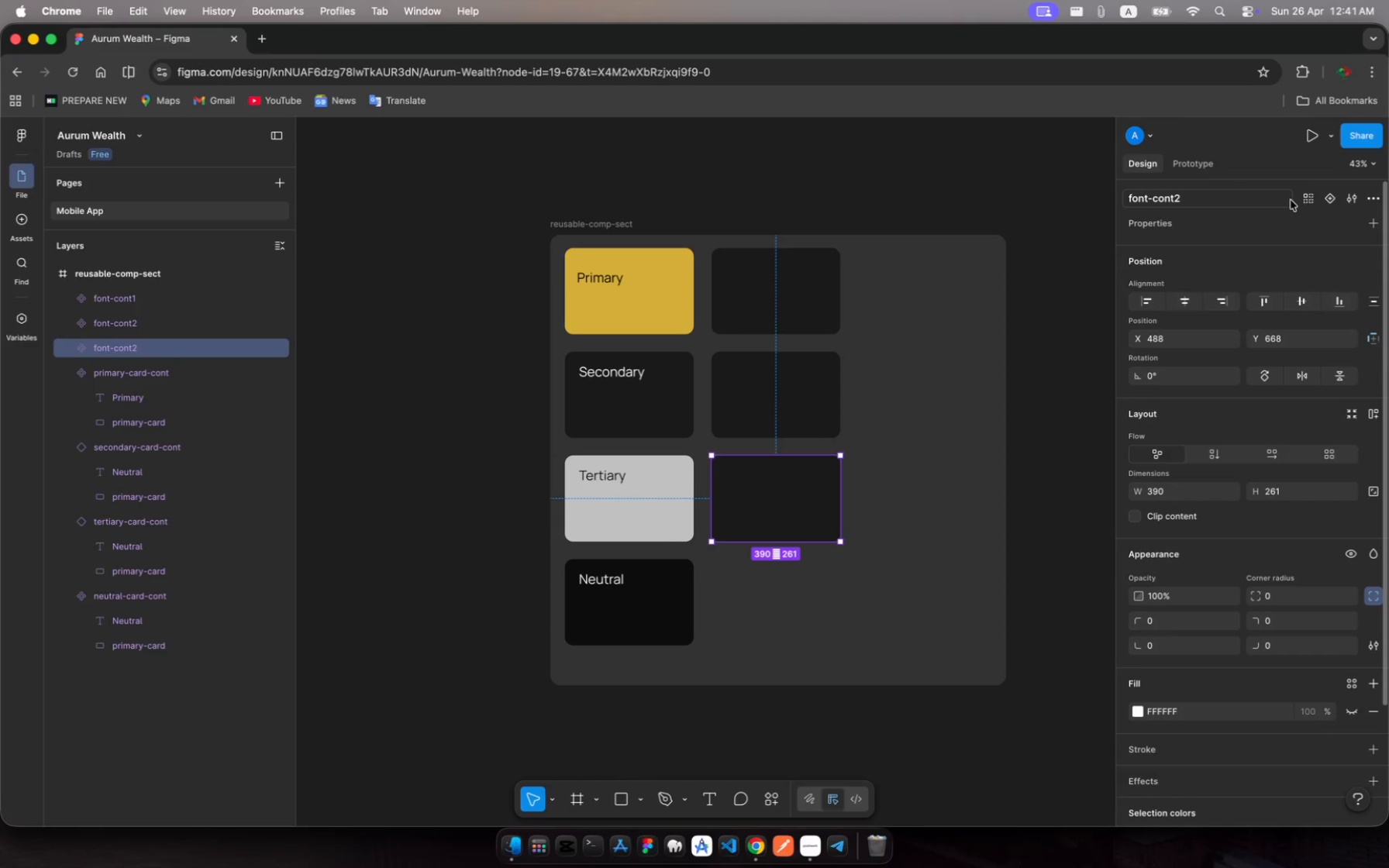 
left_click([121, 398])
 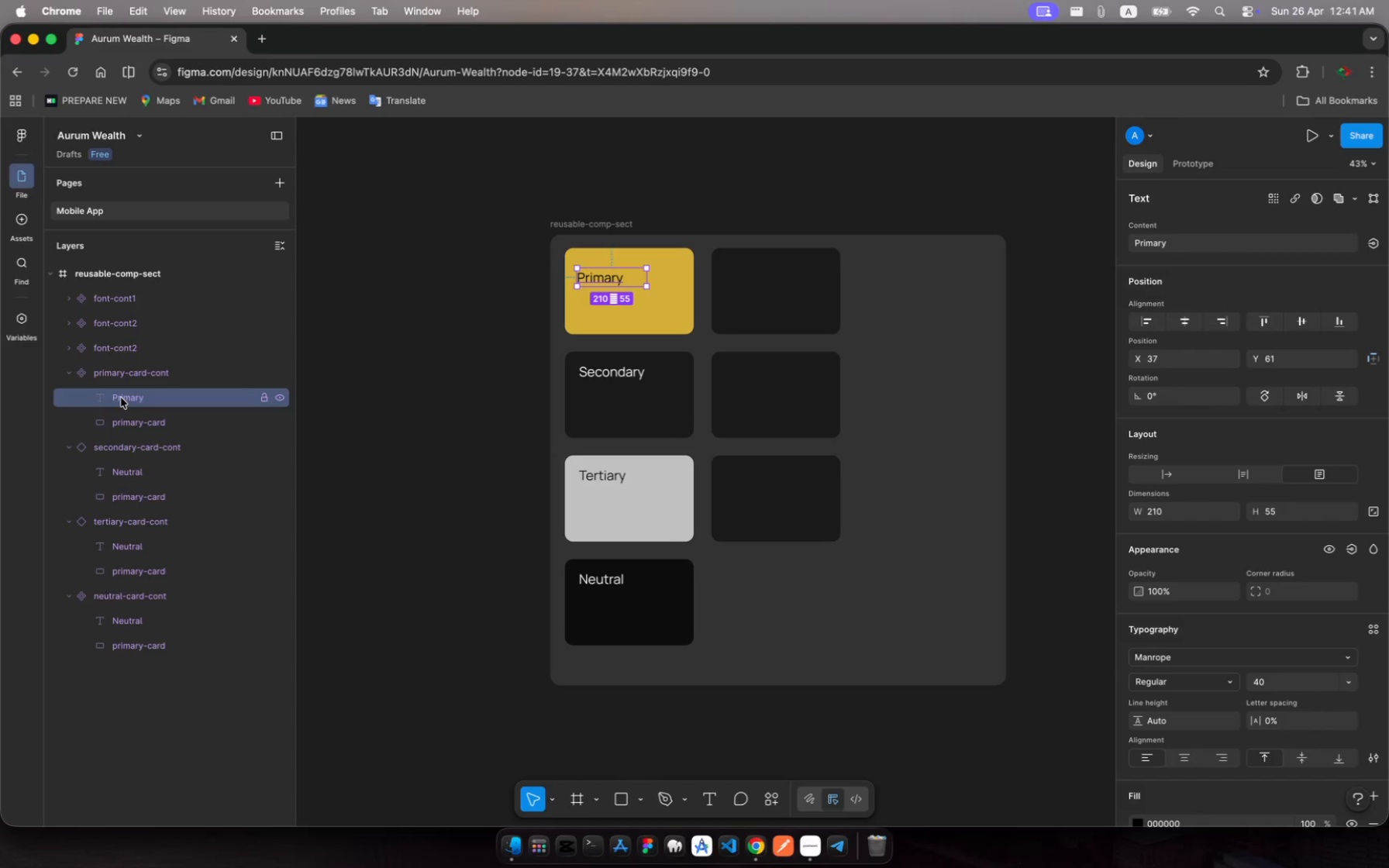 
key(Meta+C)
 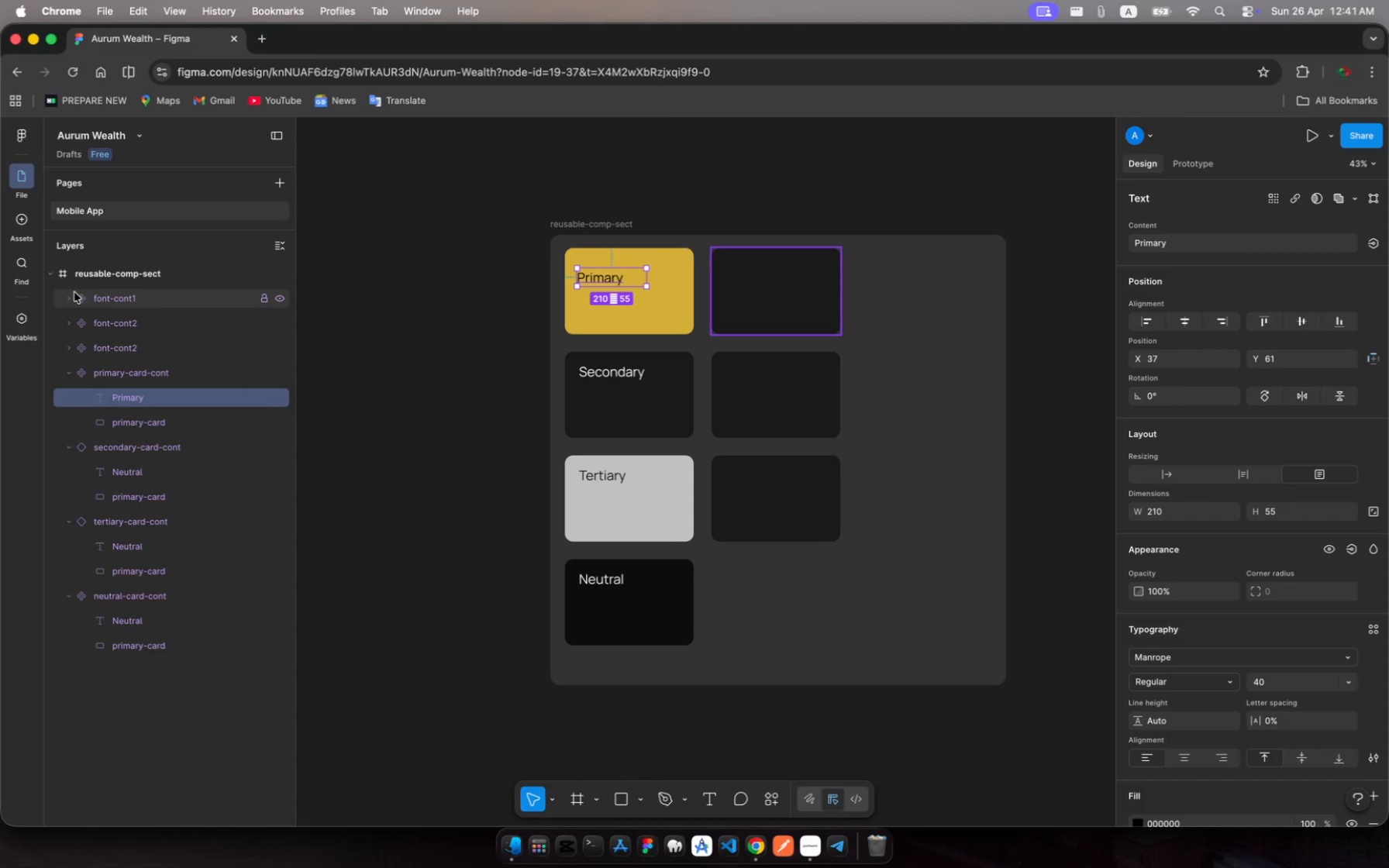 
left_click([71, 298])
 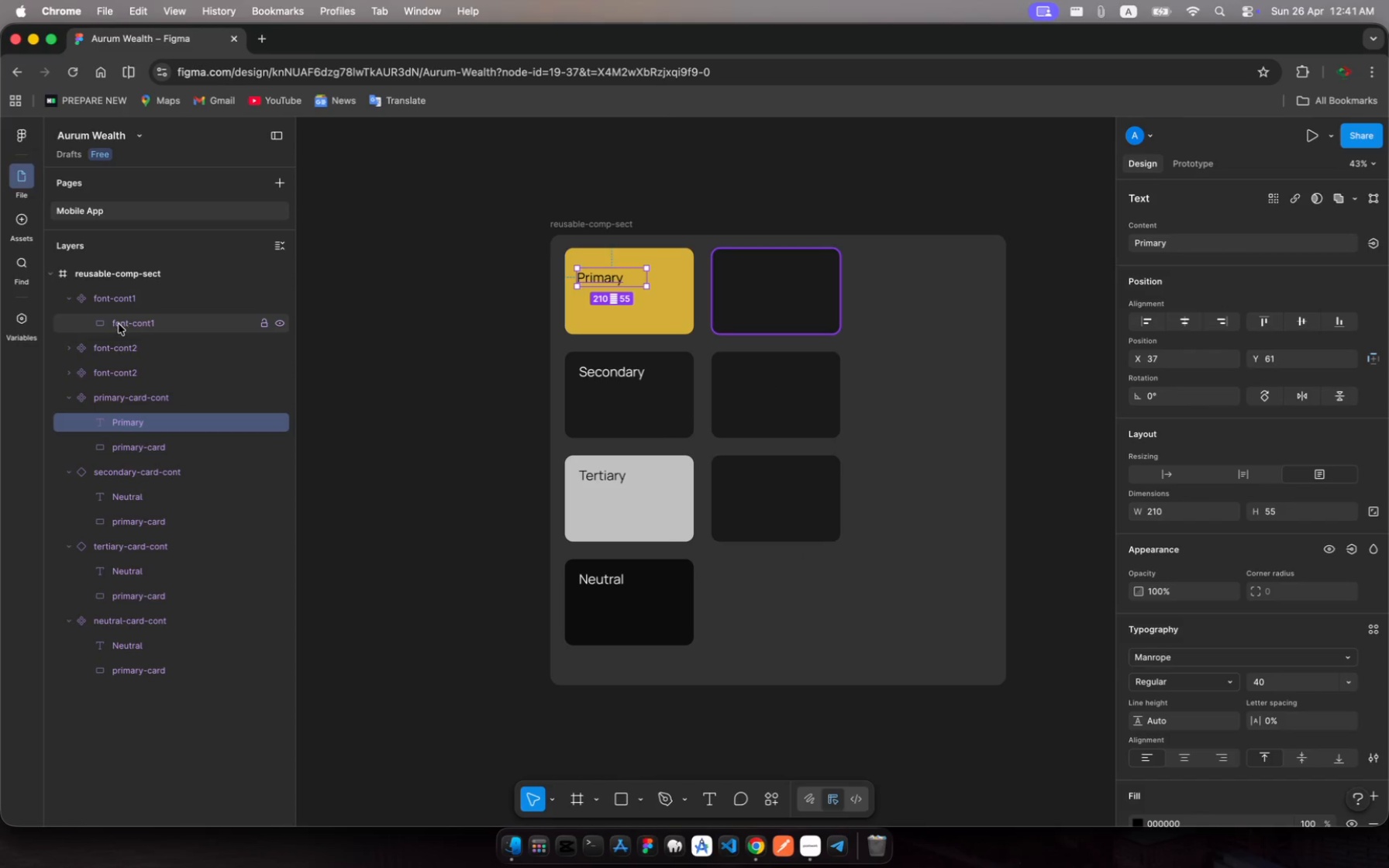 
left_click([120, 324])
 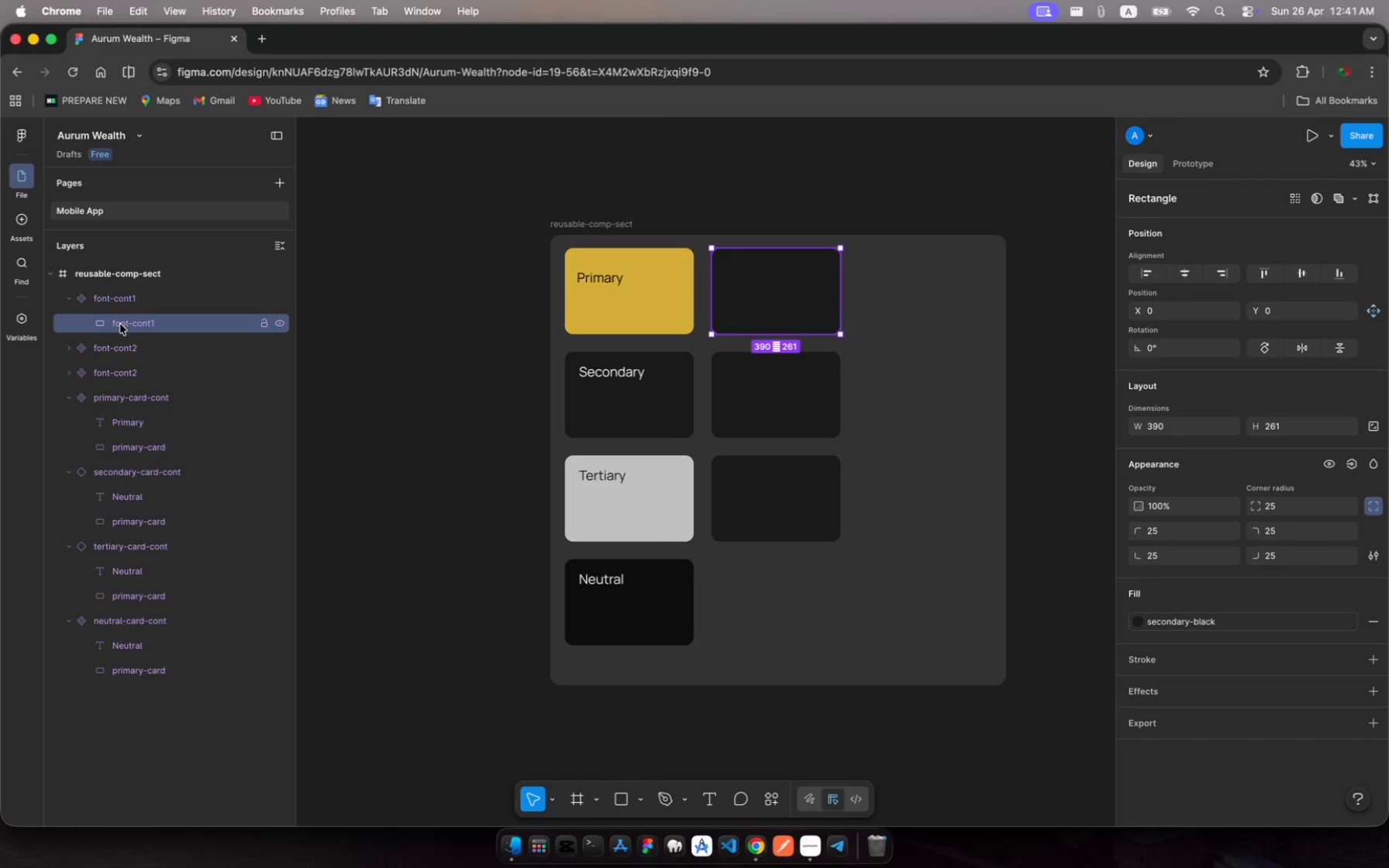 
key(Meta+V)
 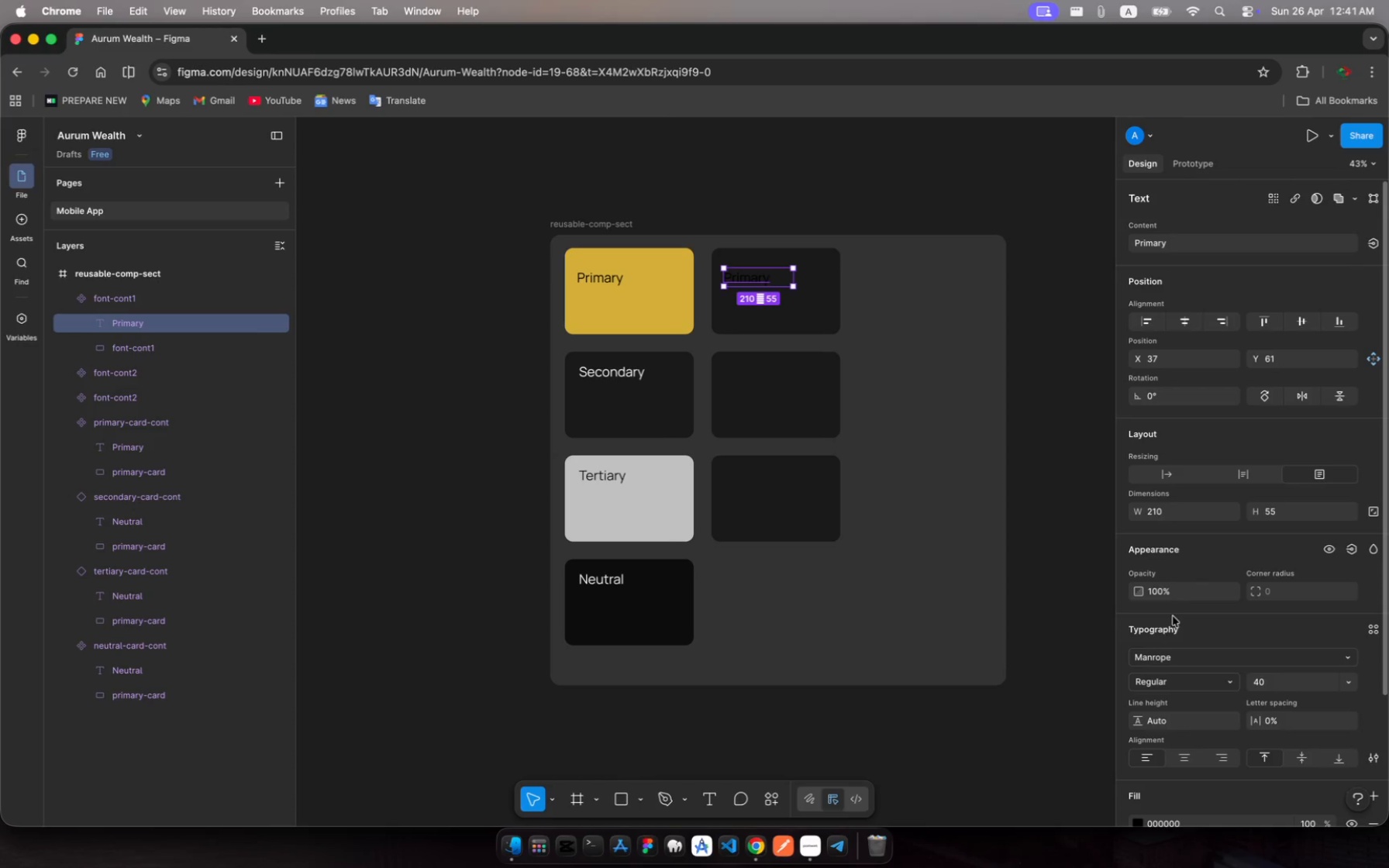 
wait(7.29)
 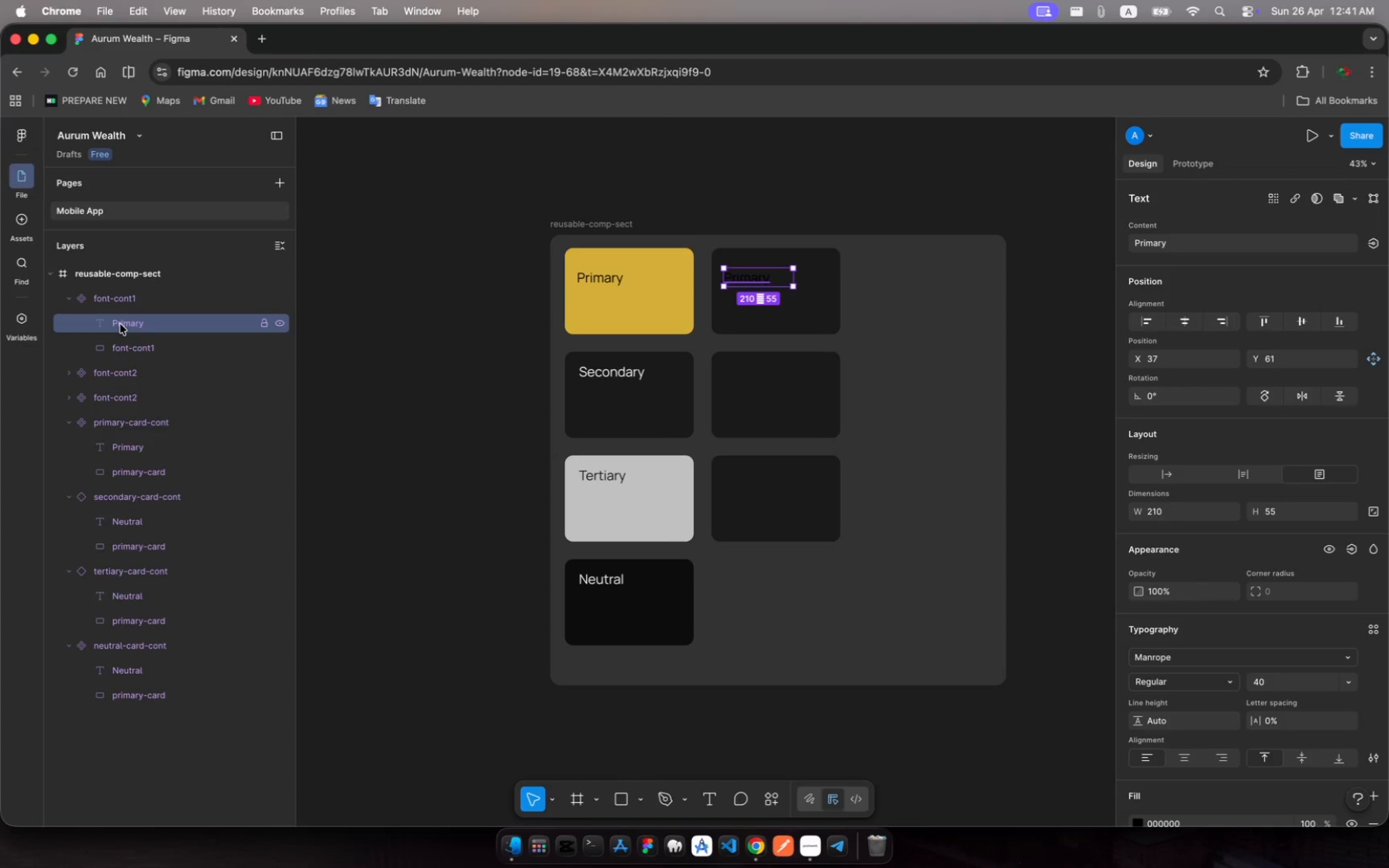 
left_click([756, 277])
 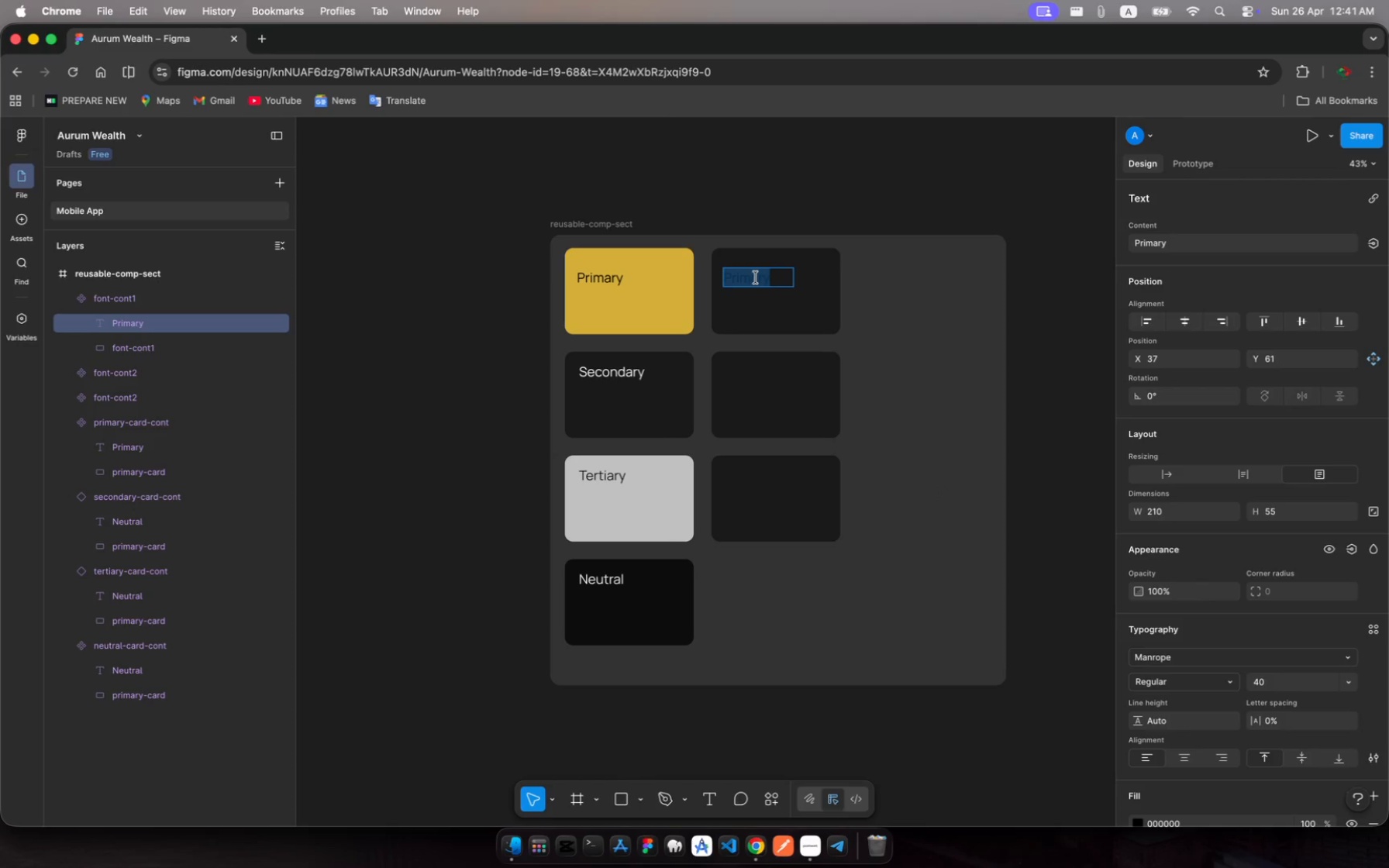 
left_click([756, 277])
 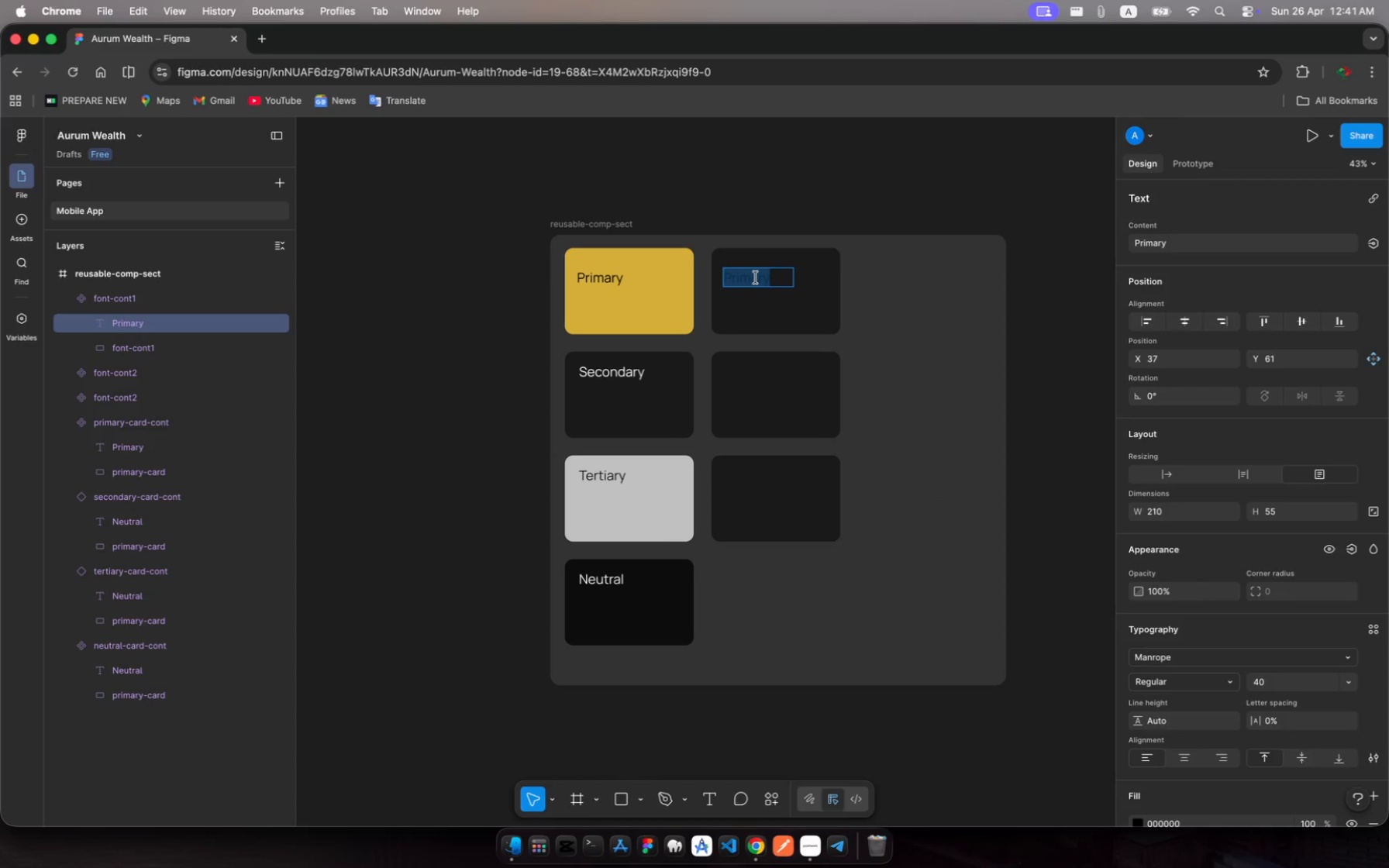 
type(Heading)
 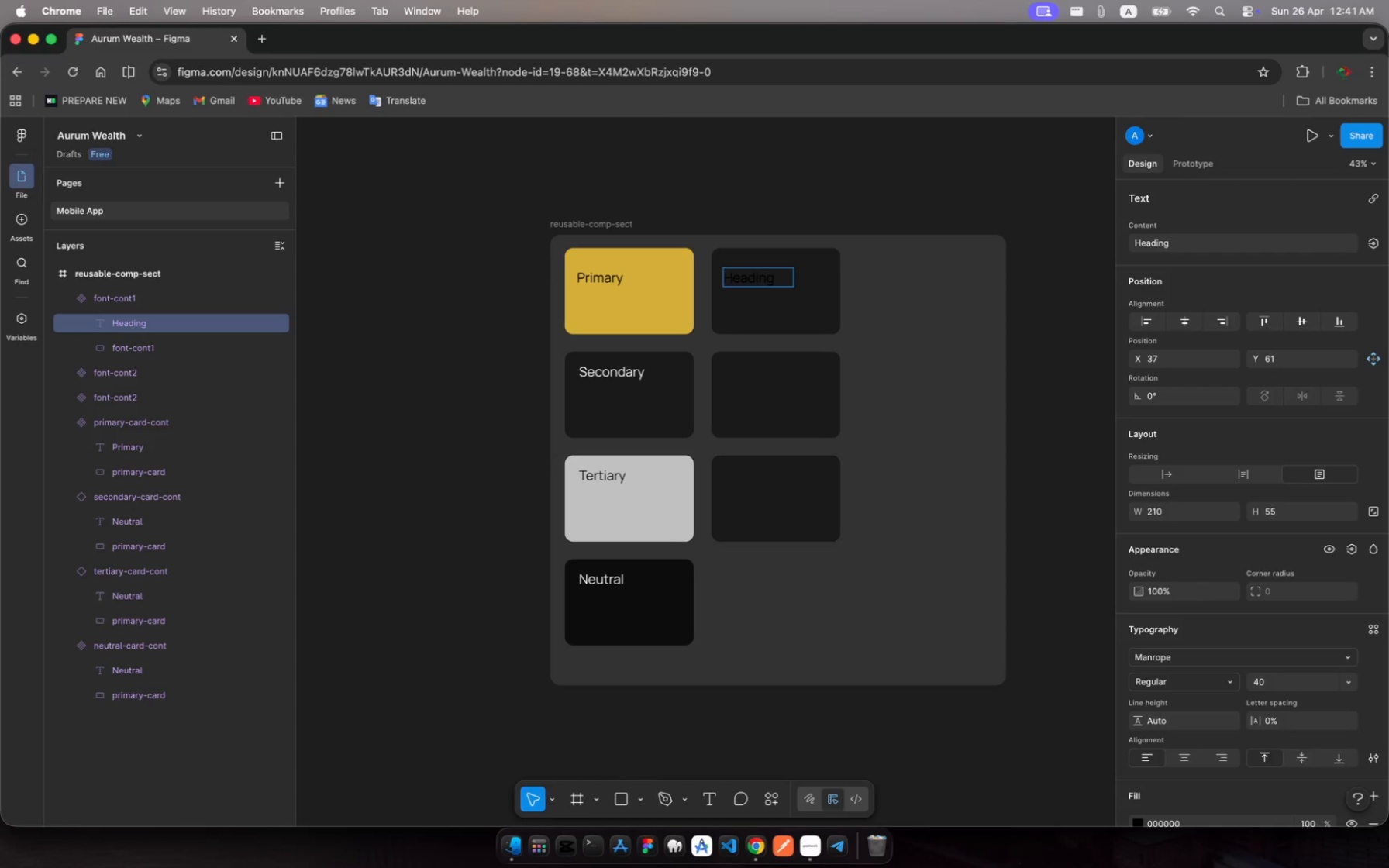 
key(Meta+A)
 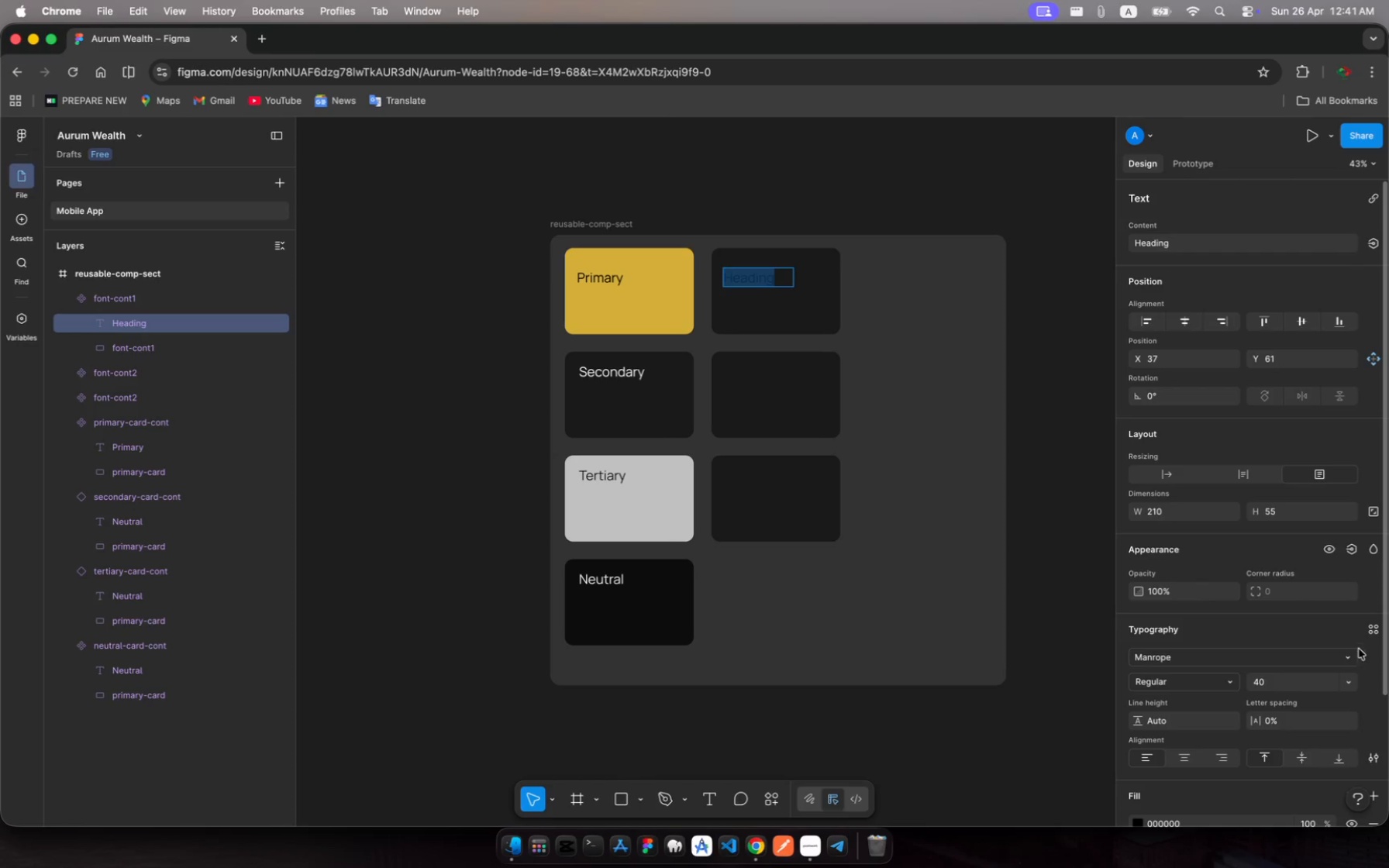 
left_click([1380, 628])
 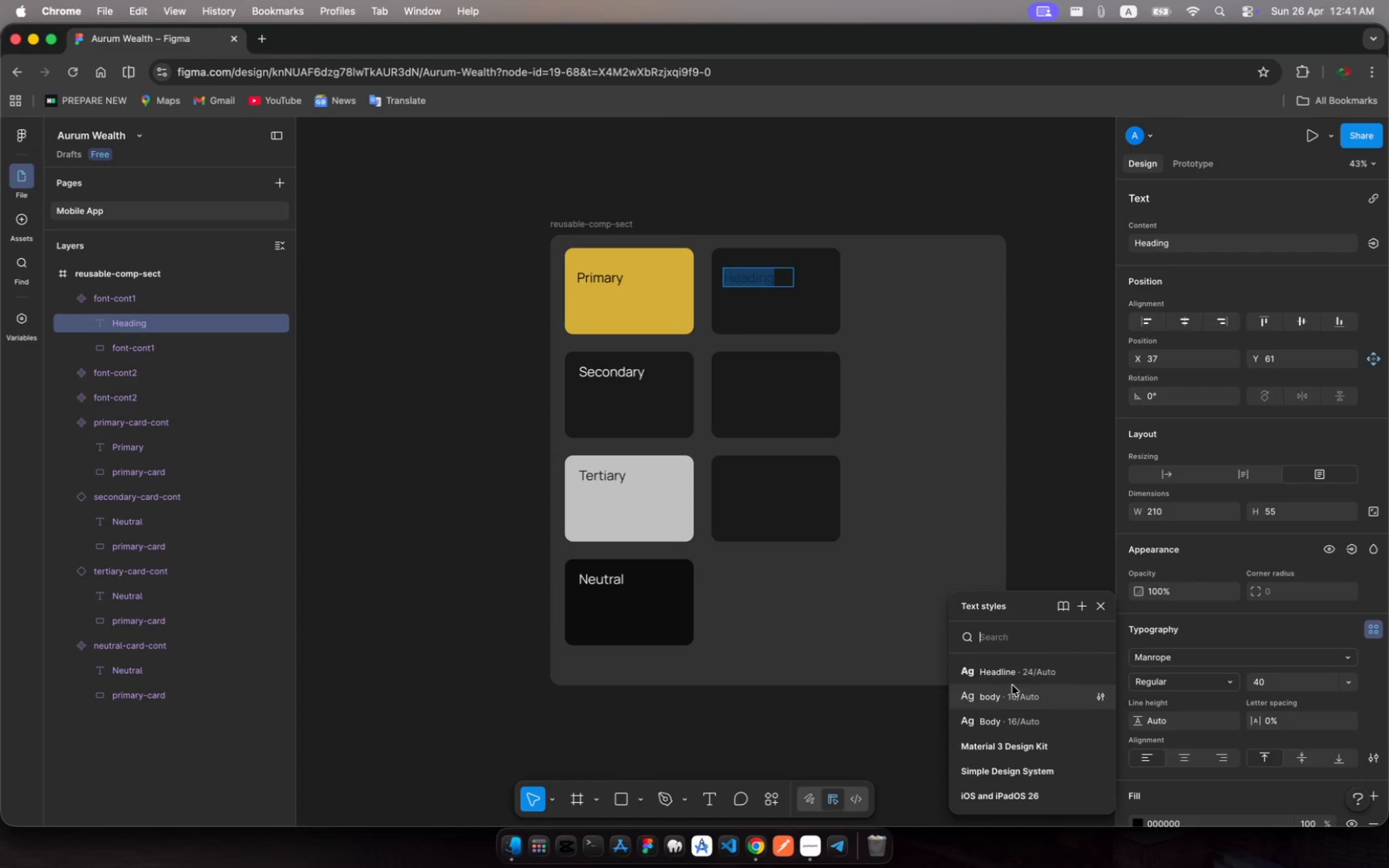 
left_click([1015, 676])
 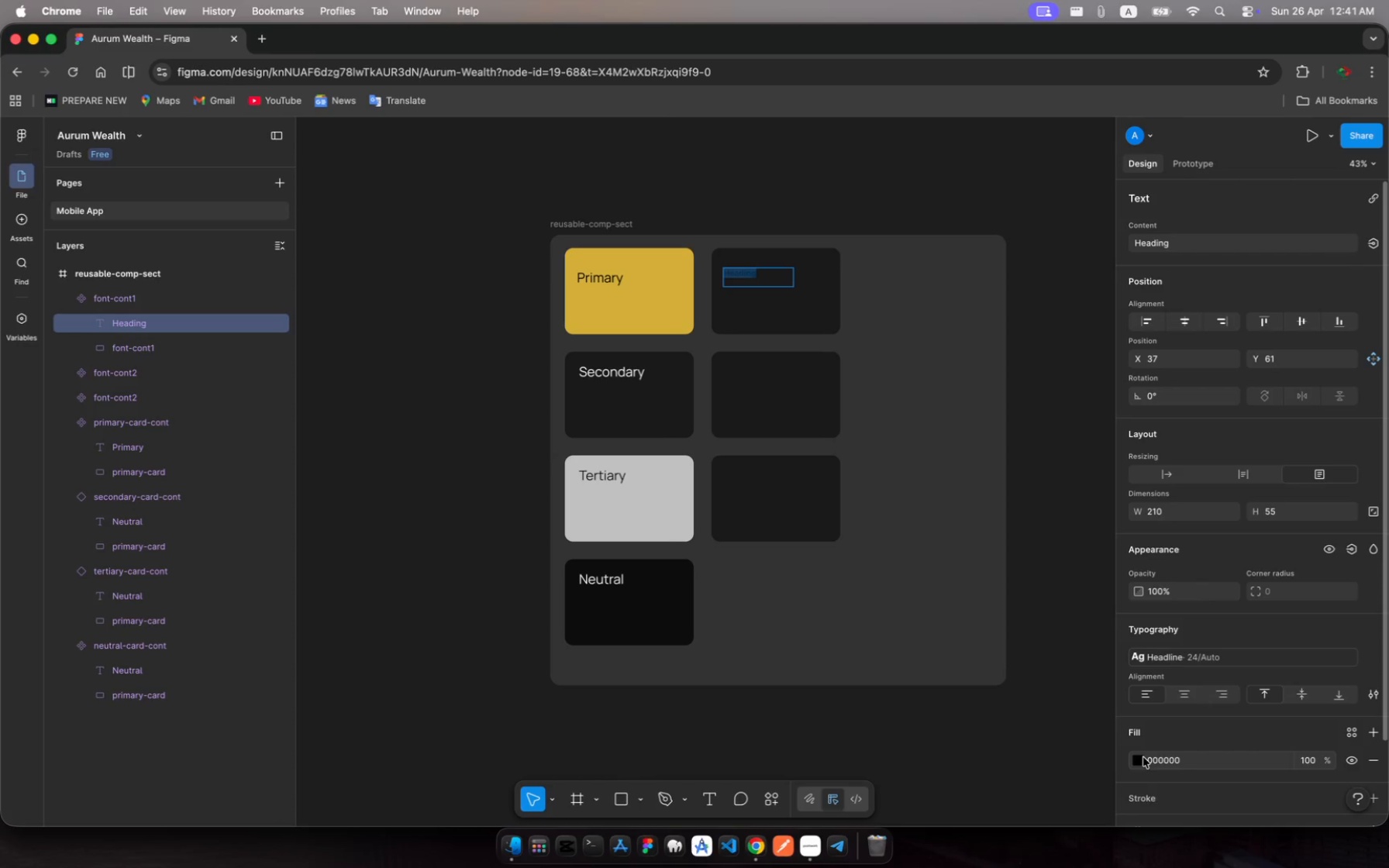 
left_click([1139, 763])
 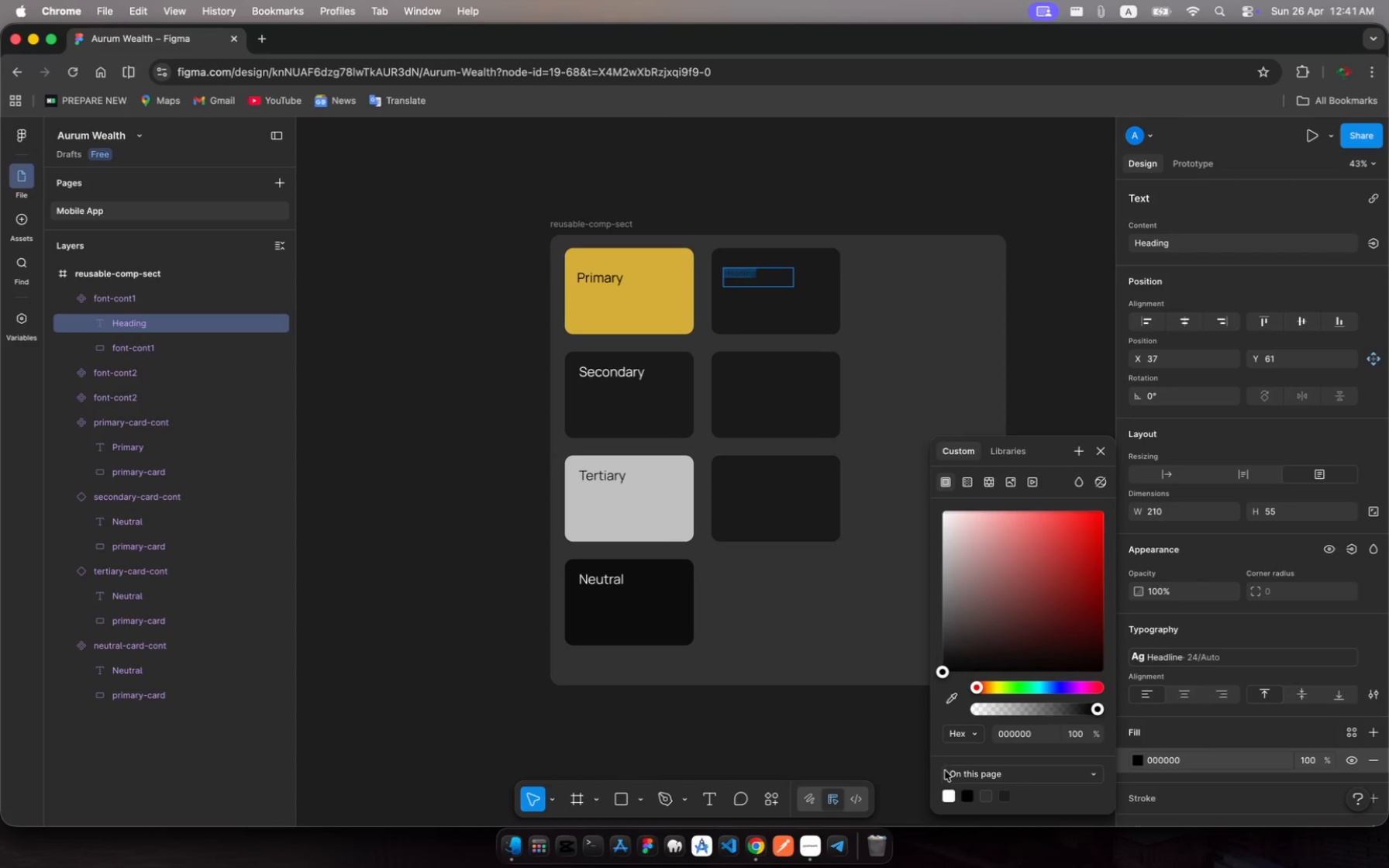 
left_click([950, 797])
 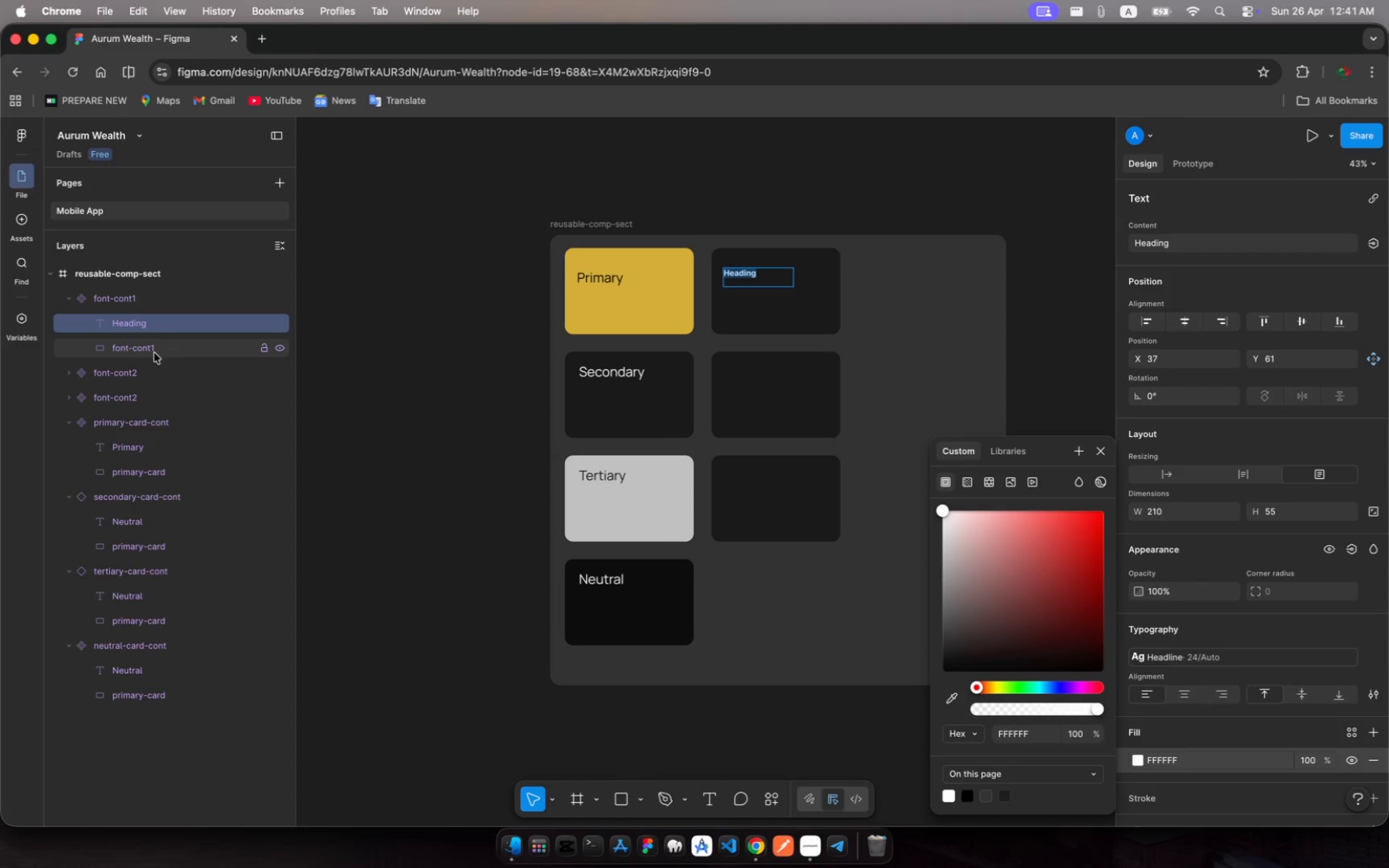 
wait(6.31)
 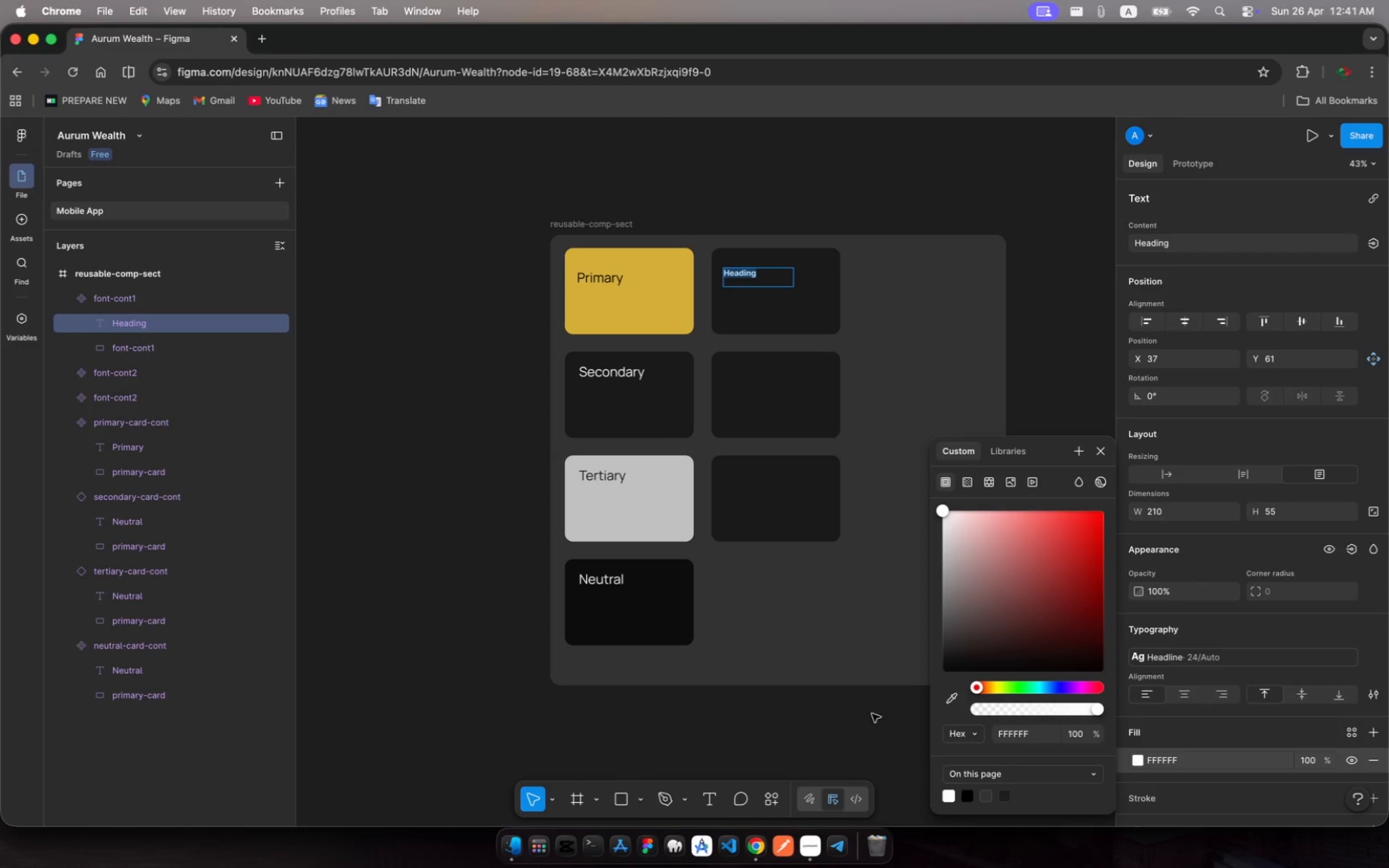 
key(Meta+C)
 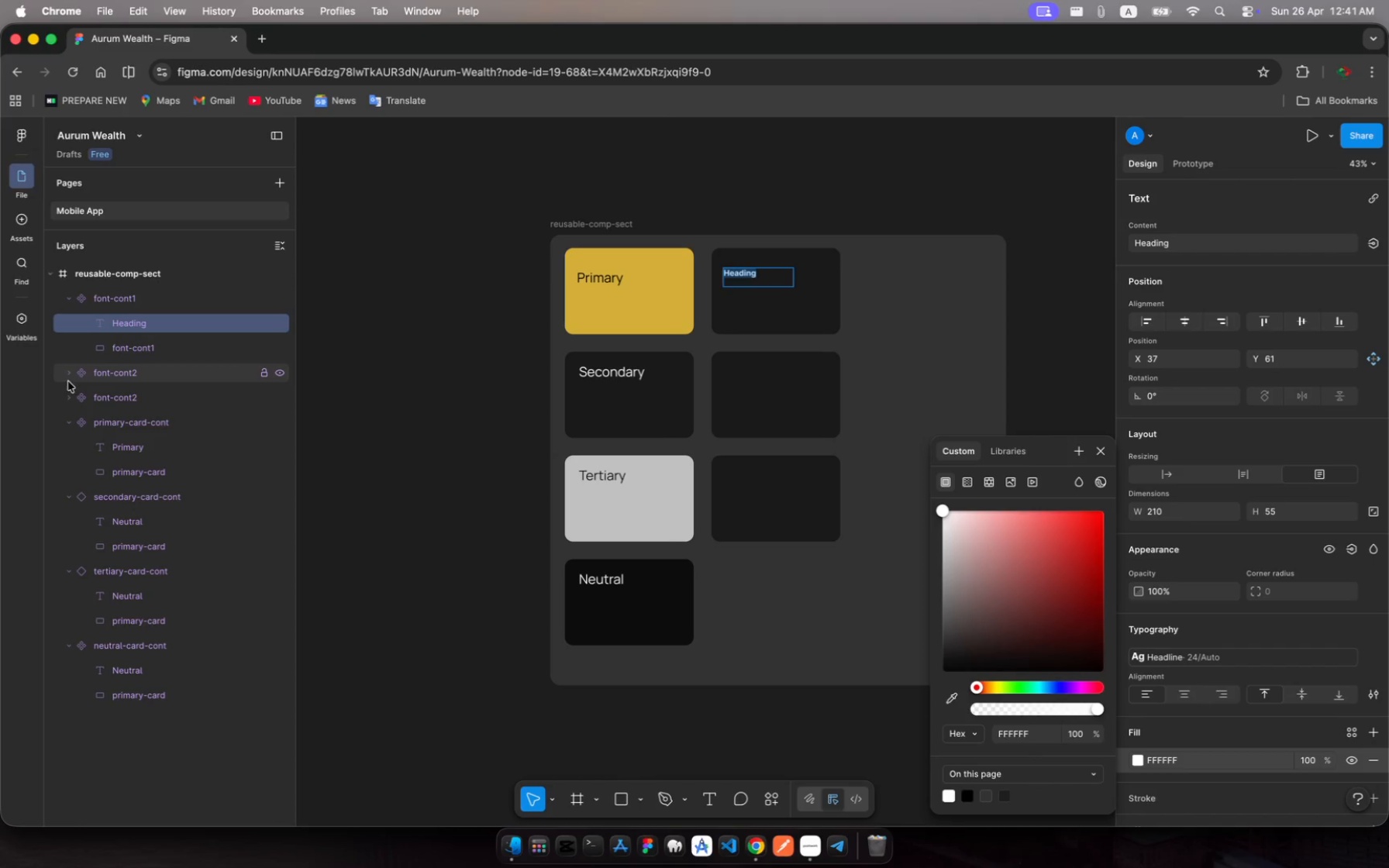 
left_click([66, 377])
 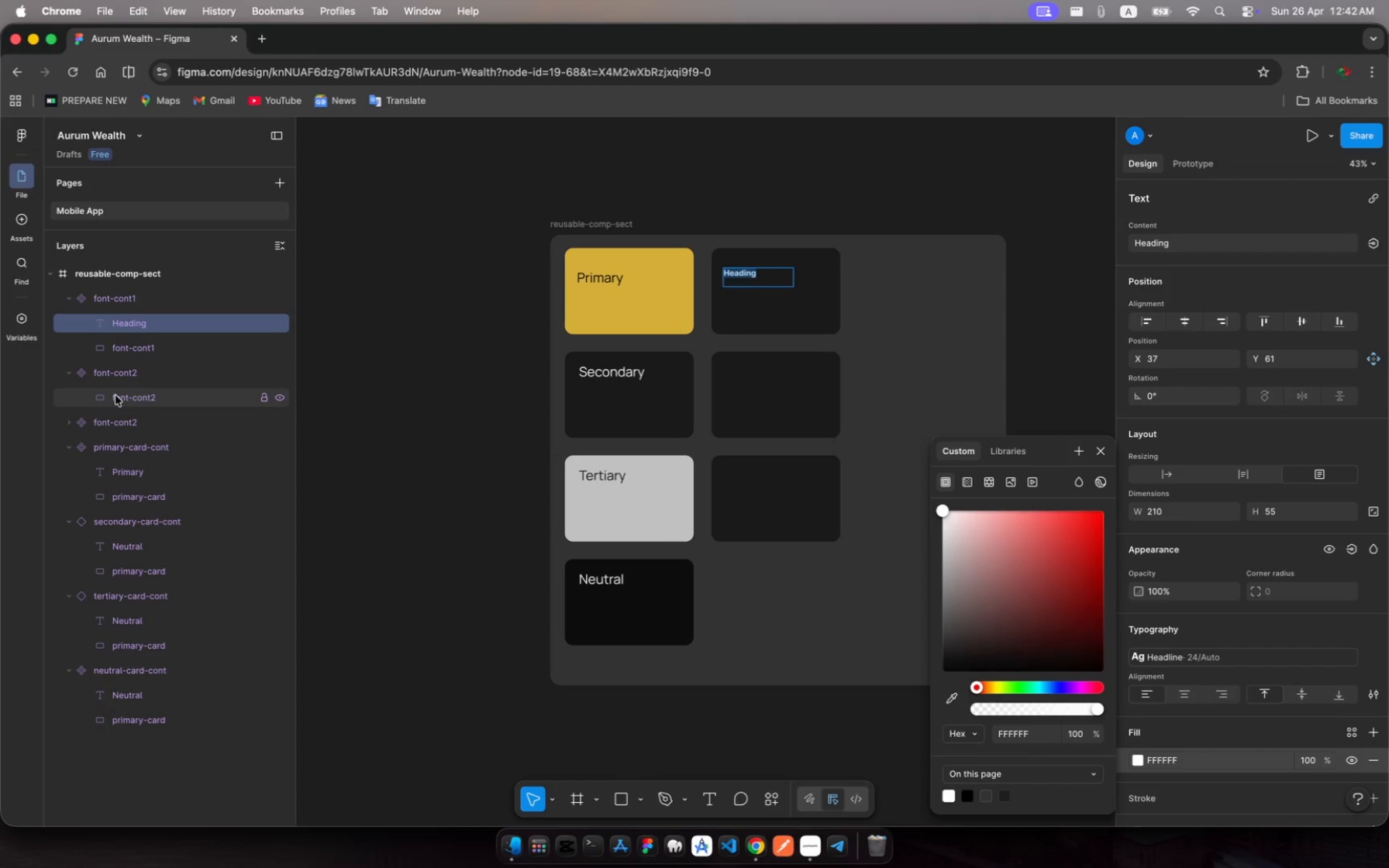 
left_click([115, 395])
 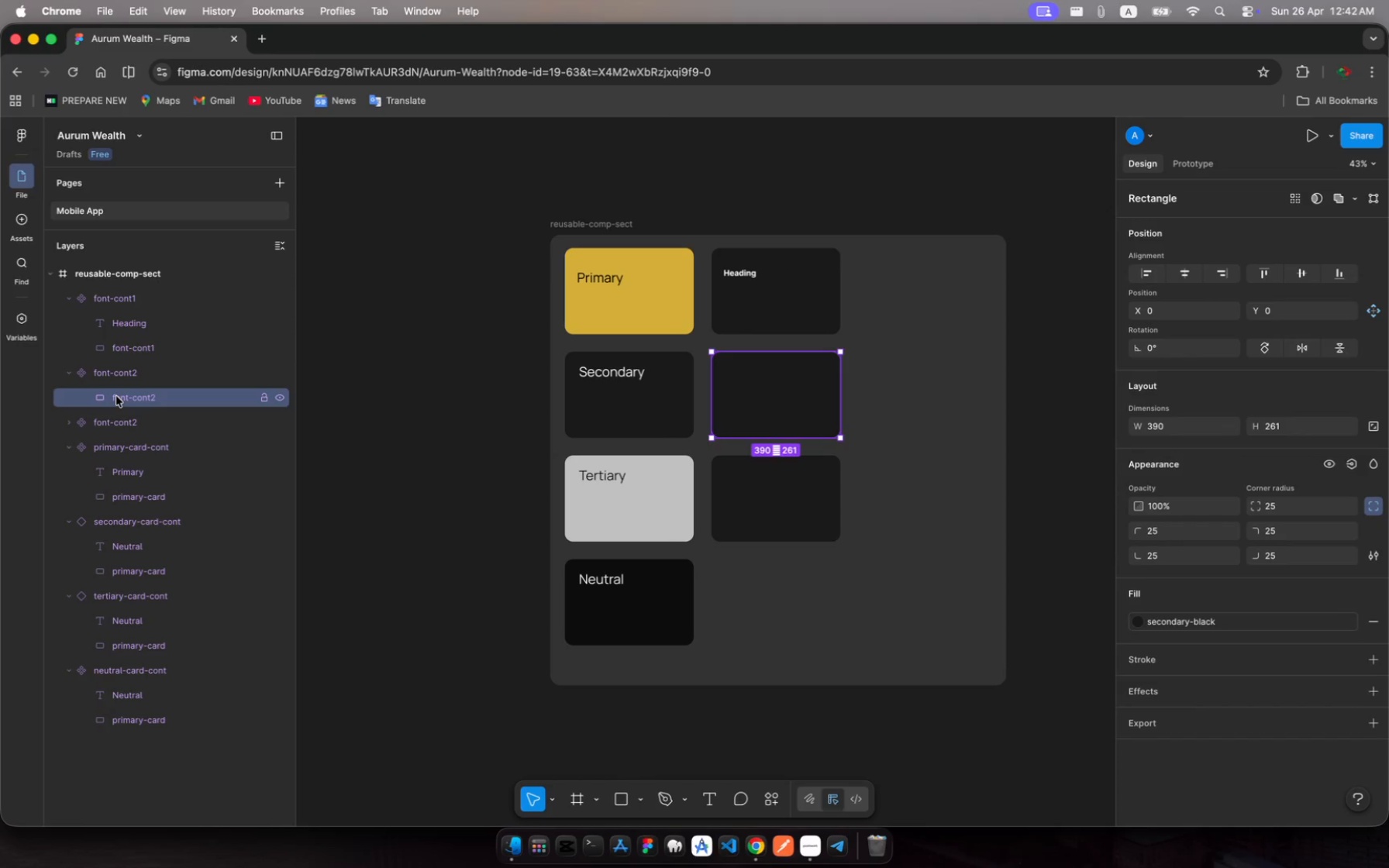 
wait(5.02)
 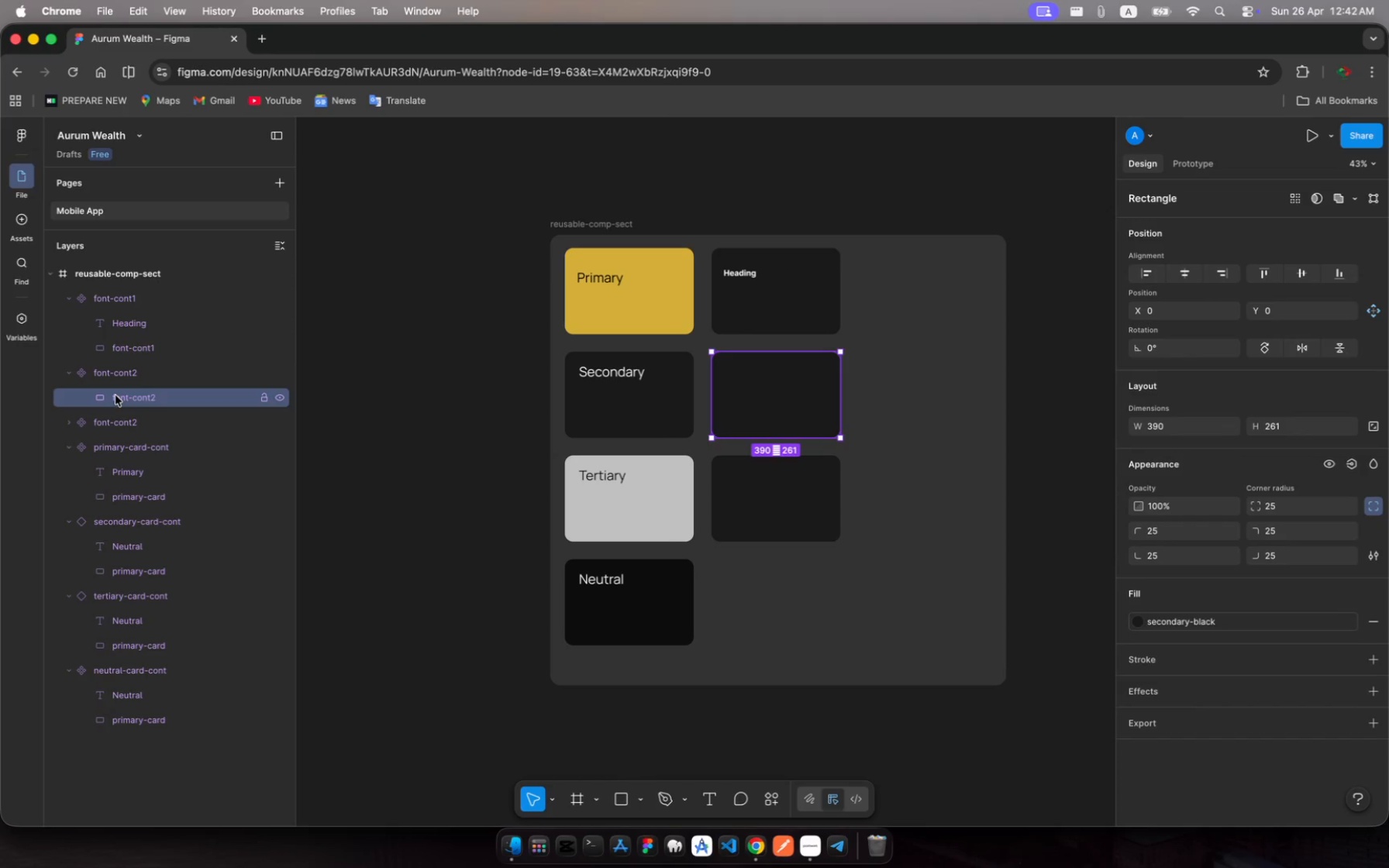 
key(Meta+V)
 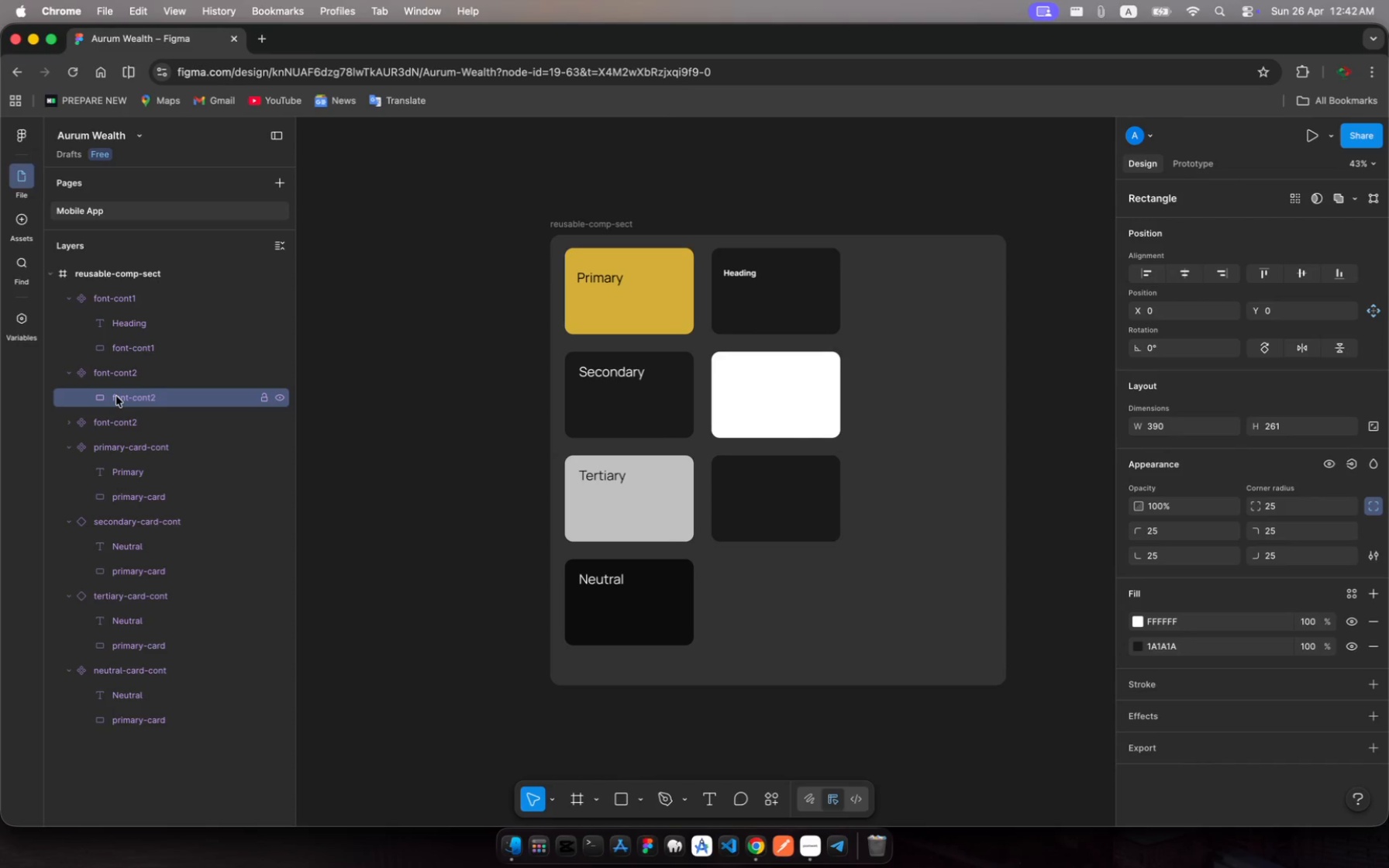 
key(Meta+Z)
 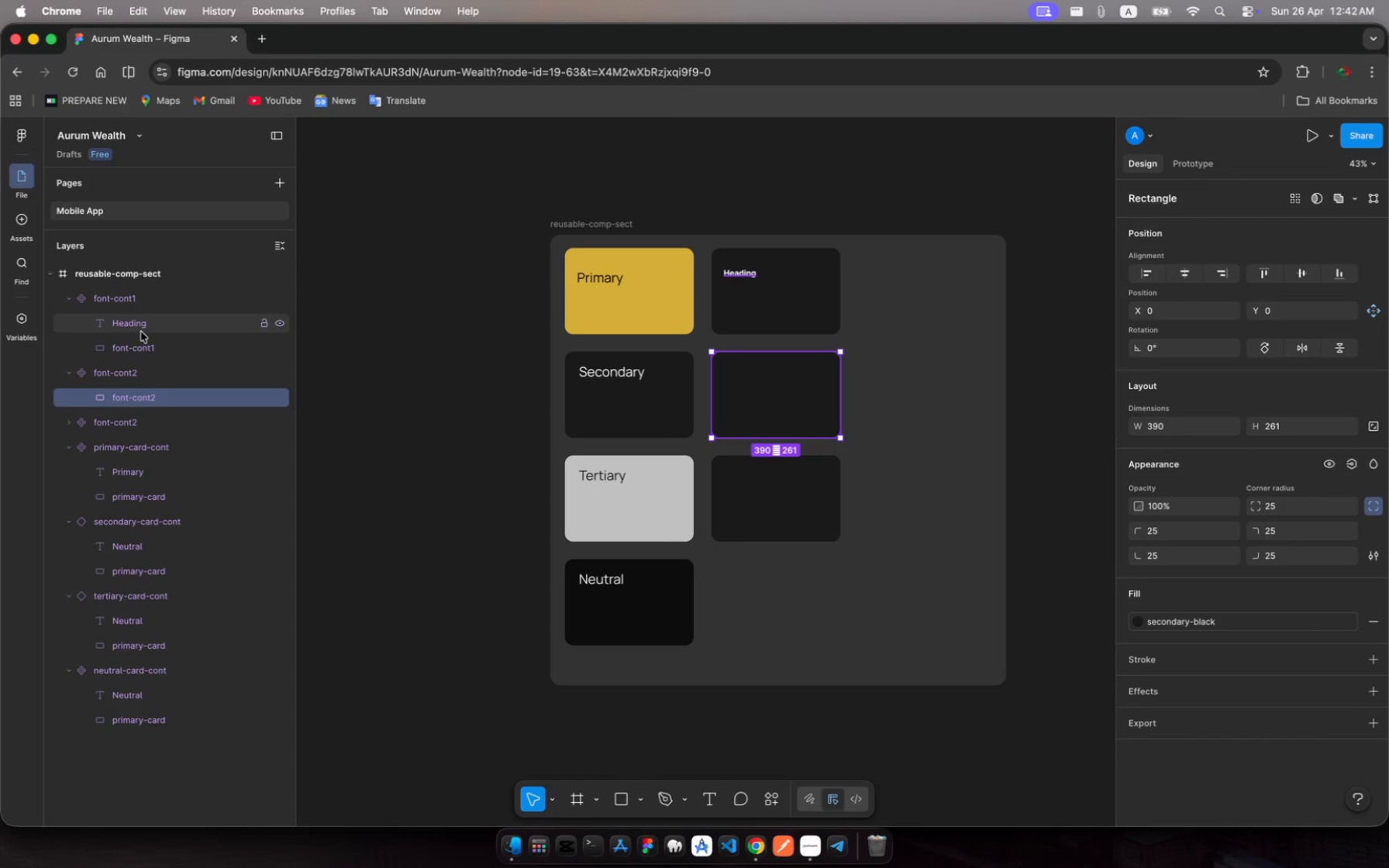 
left_click([143, 326])
 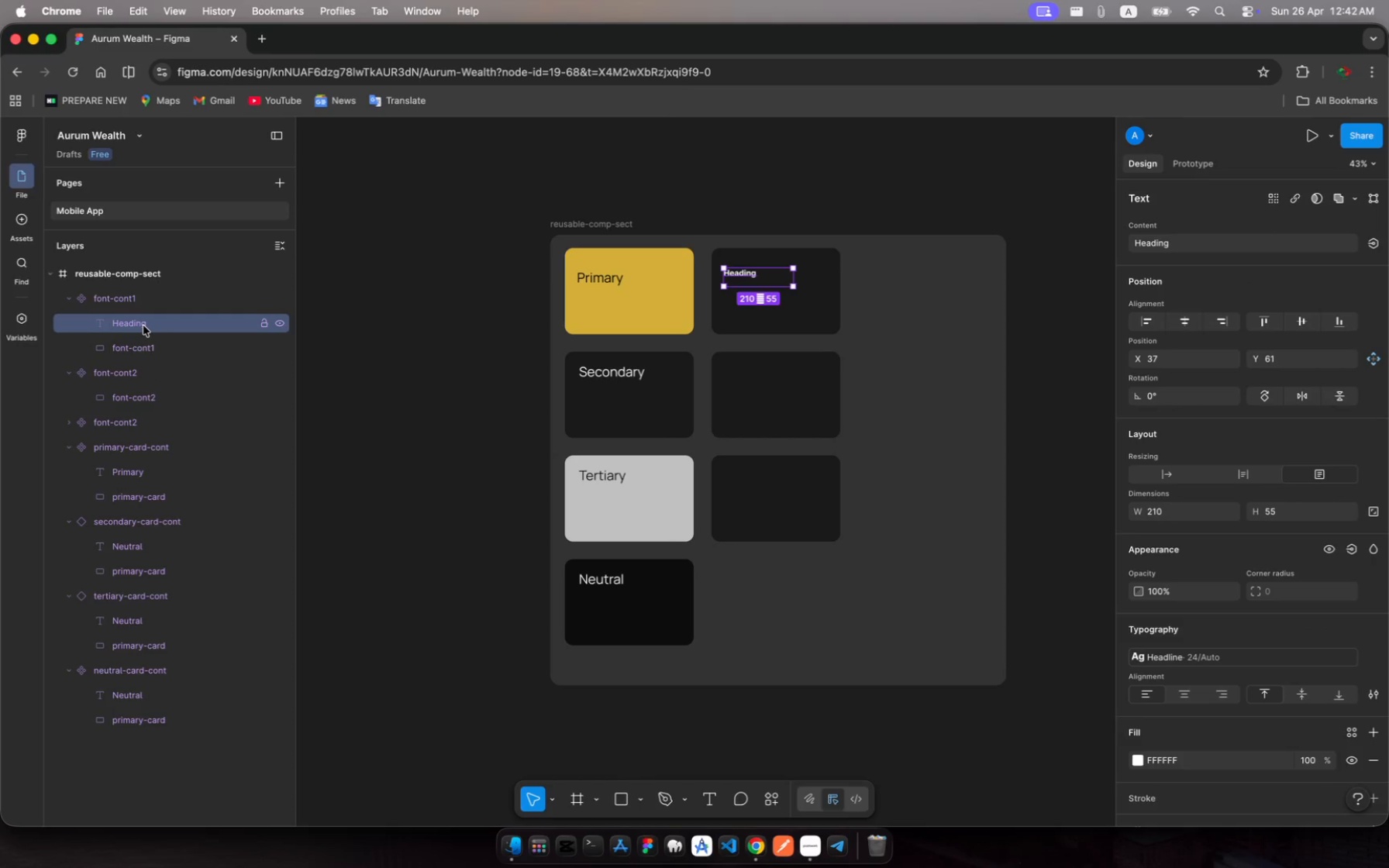 
key(Meta+C)
 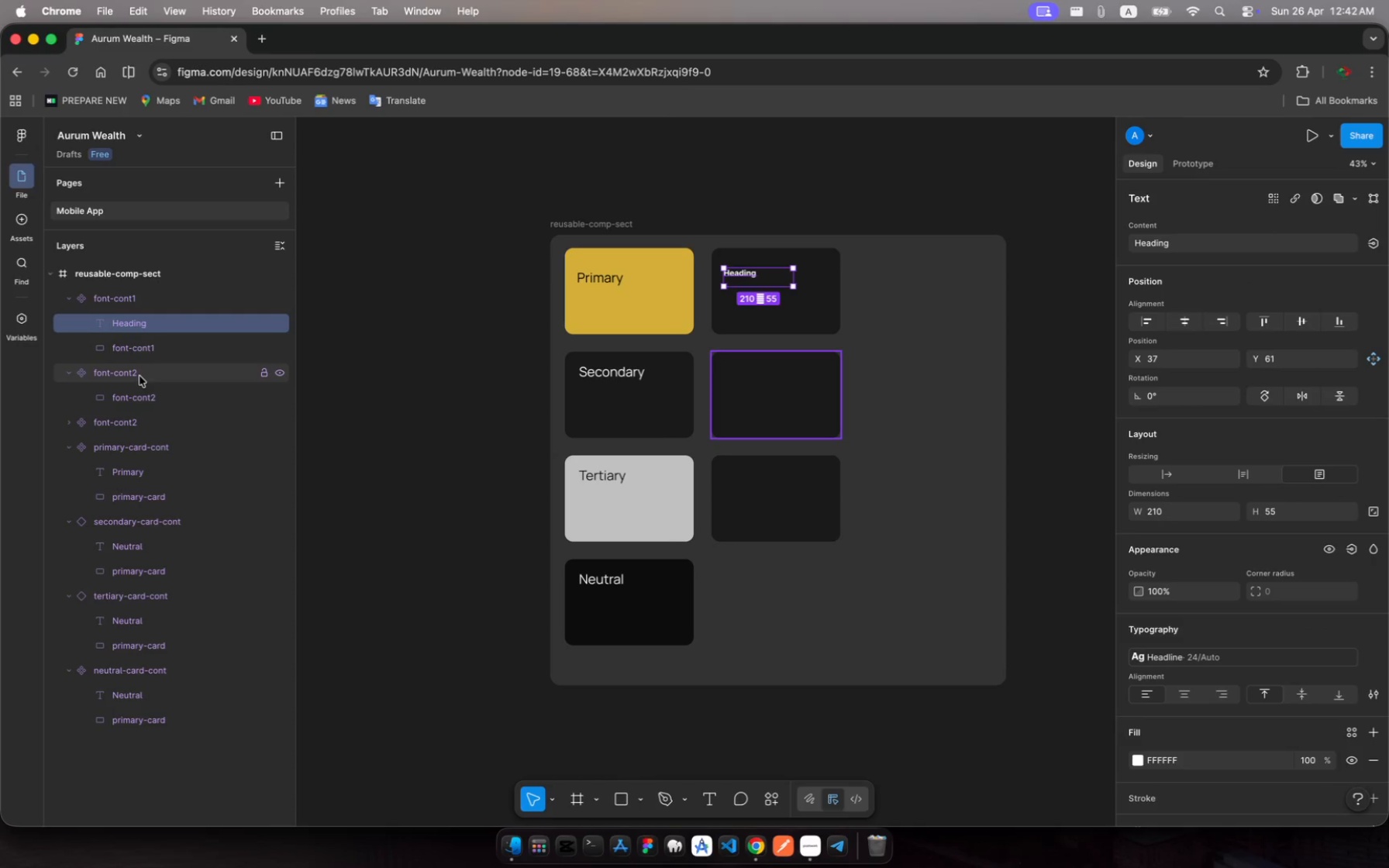 
left_click([140, 377])
 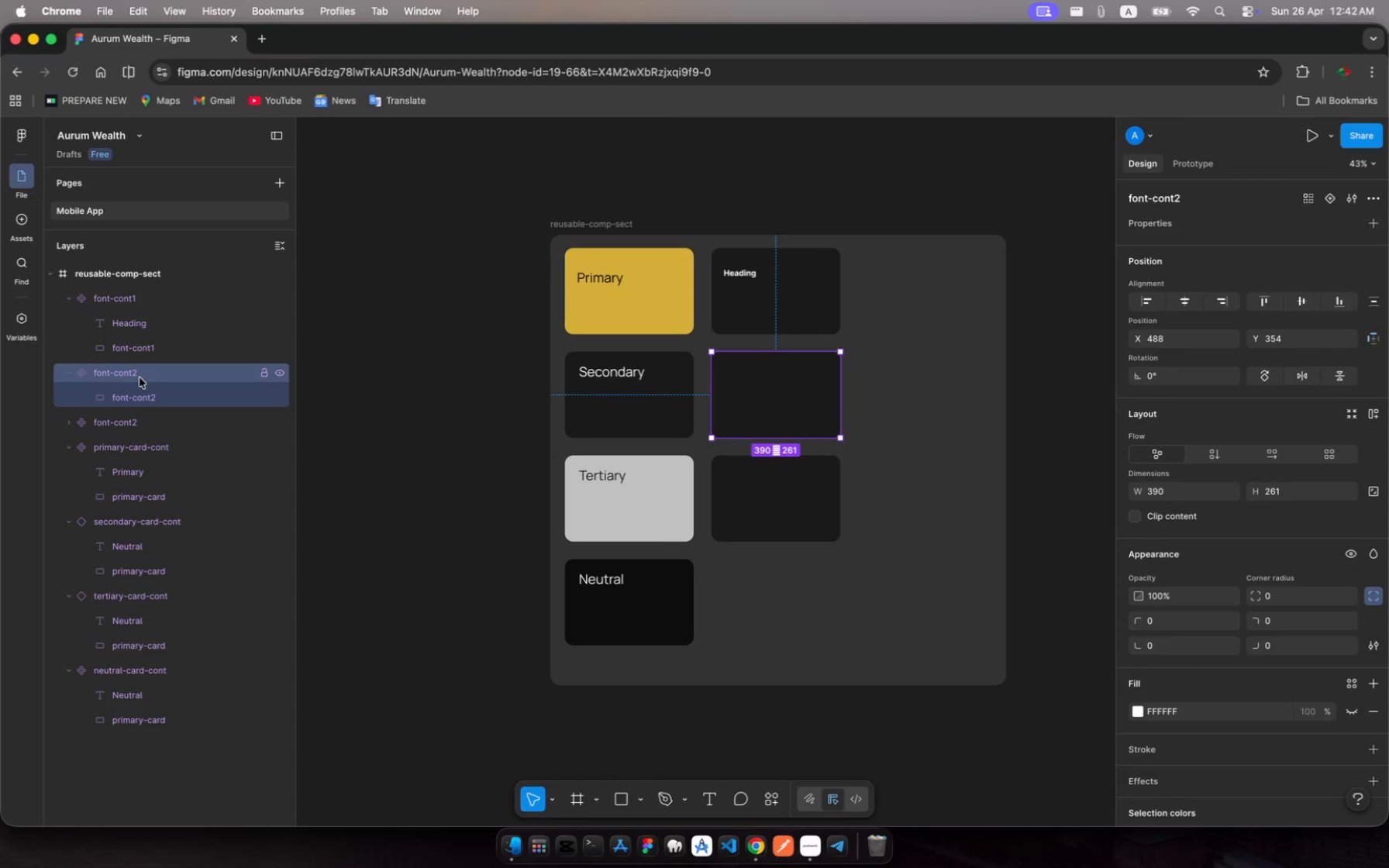 
key(Meta+V)
 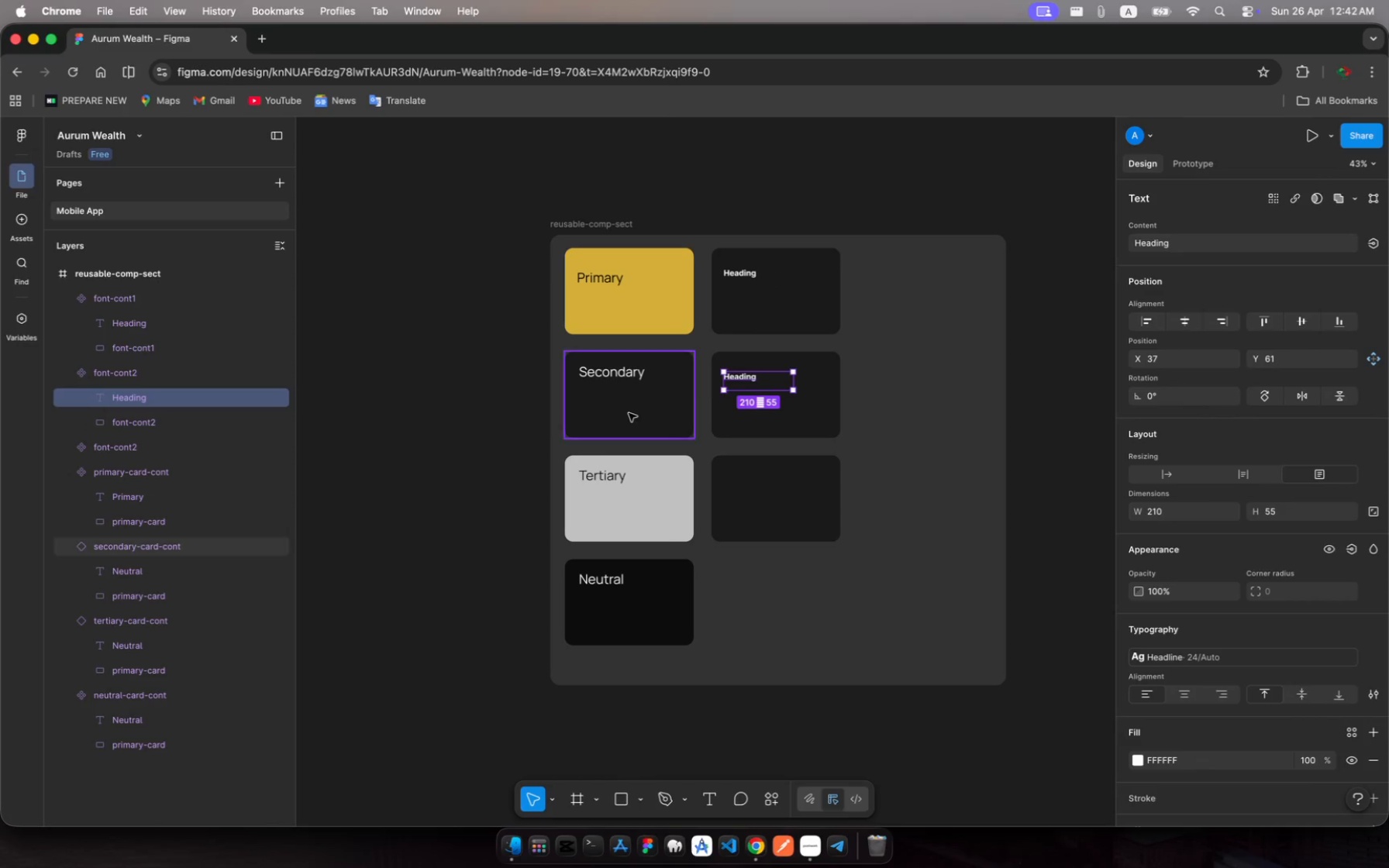 
wait(6.44)
 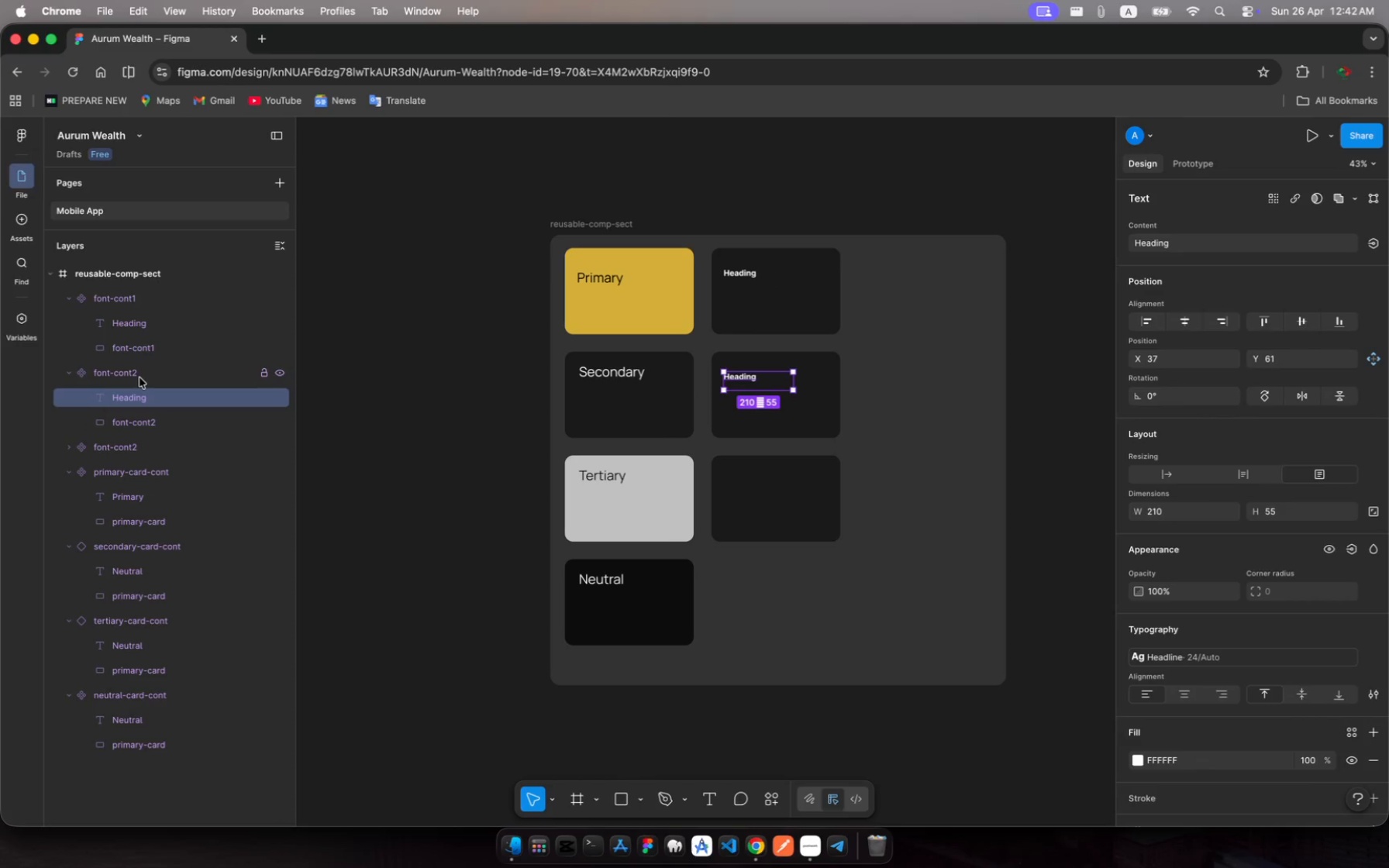 
left_click([743, 378])
 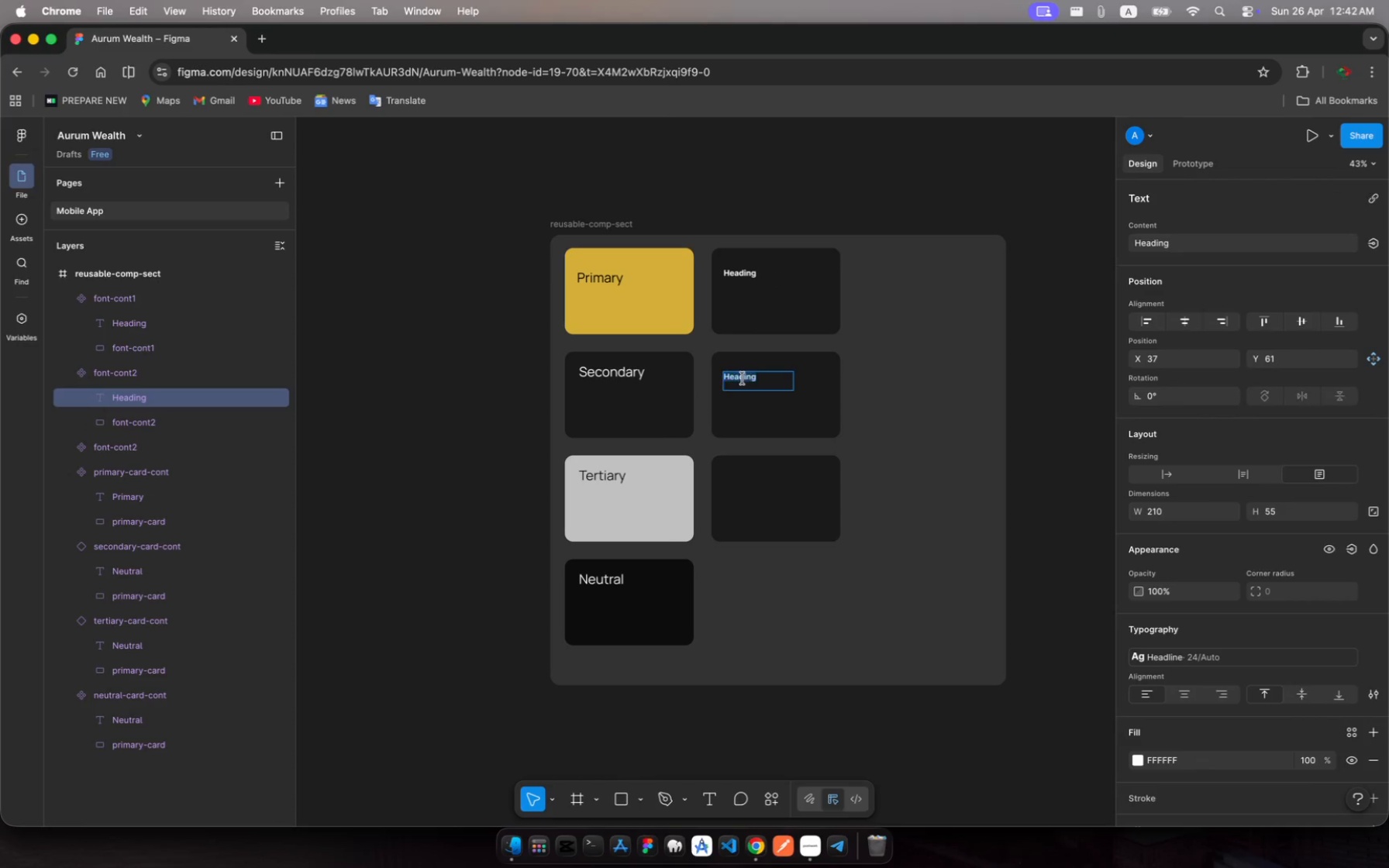 
left_click([743, 378])
 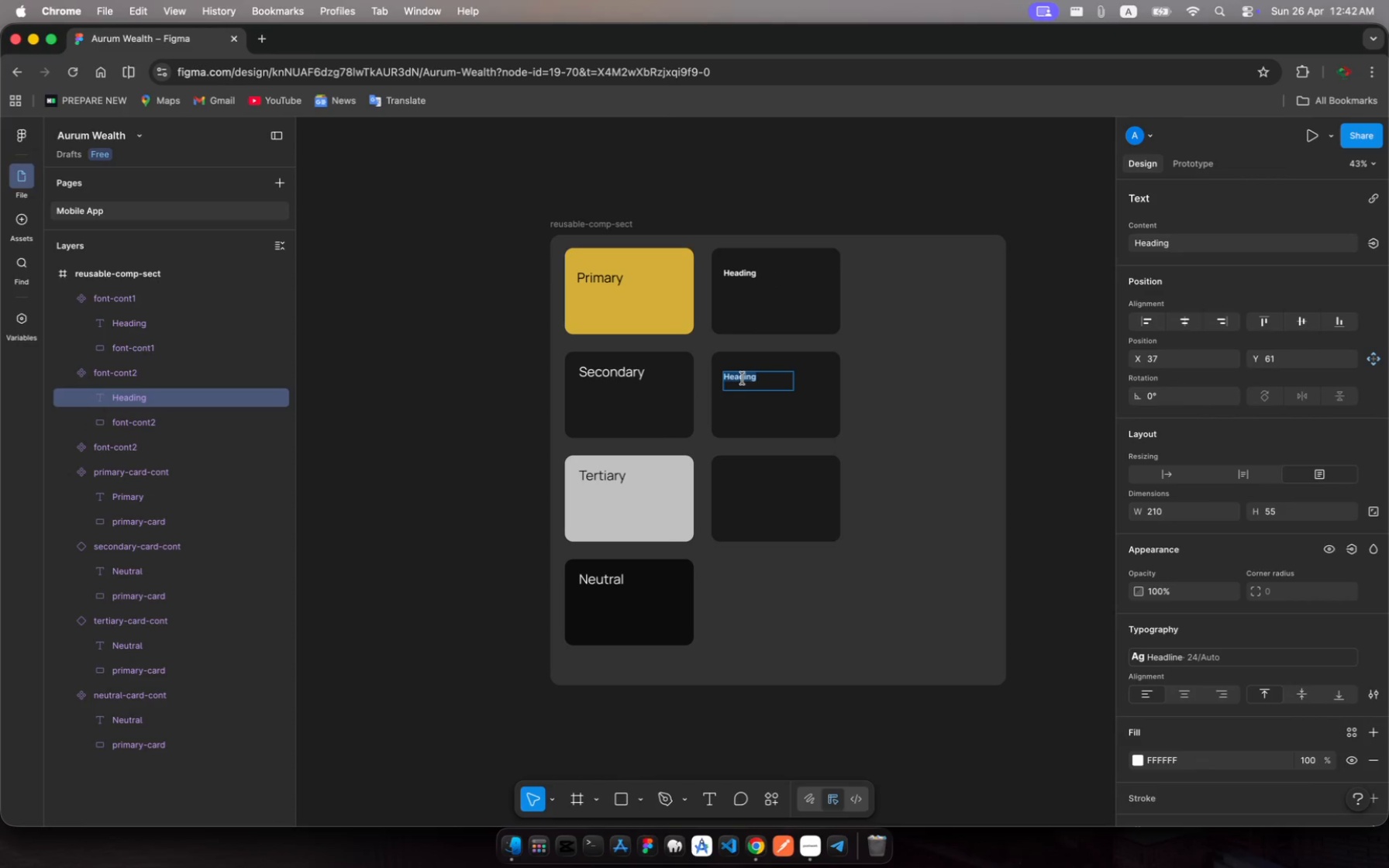 
type(Body)
 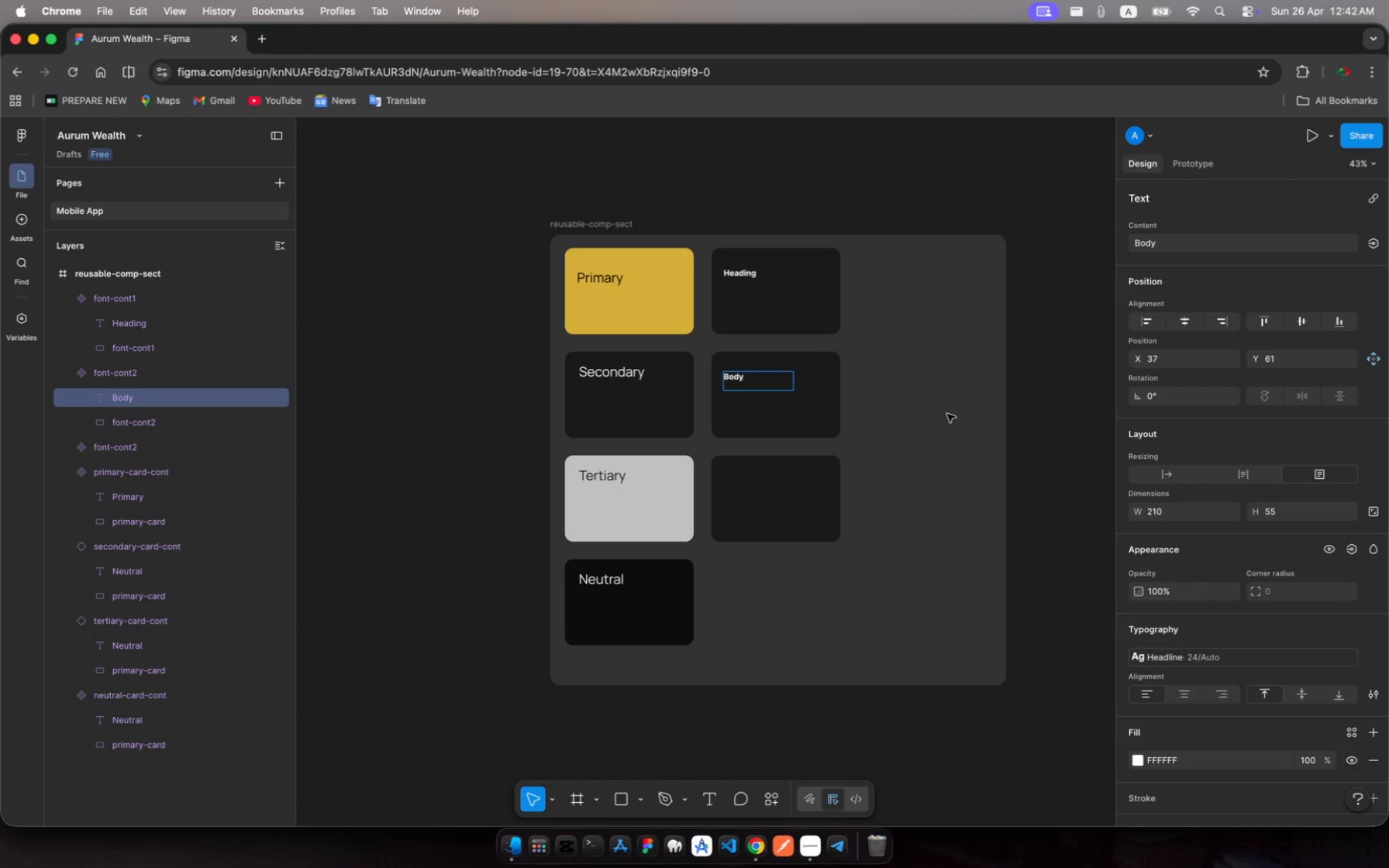 
key(Meta+A)
 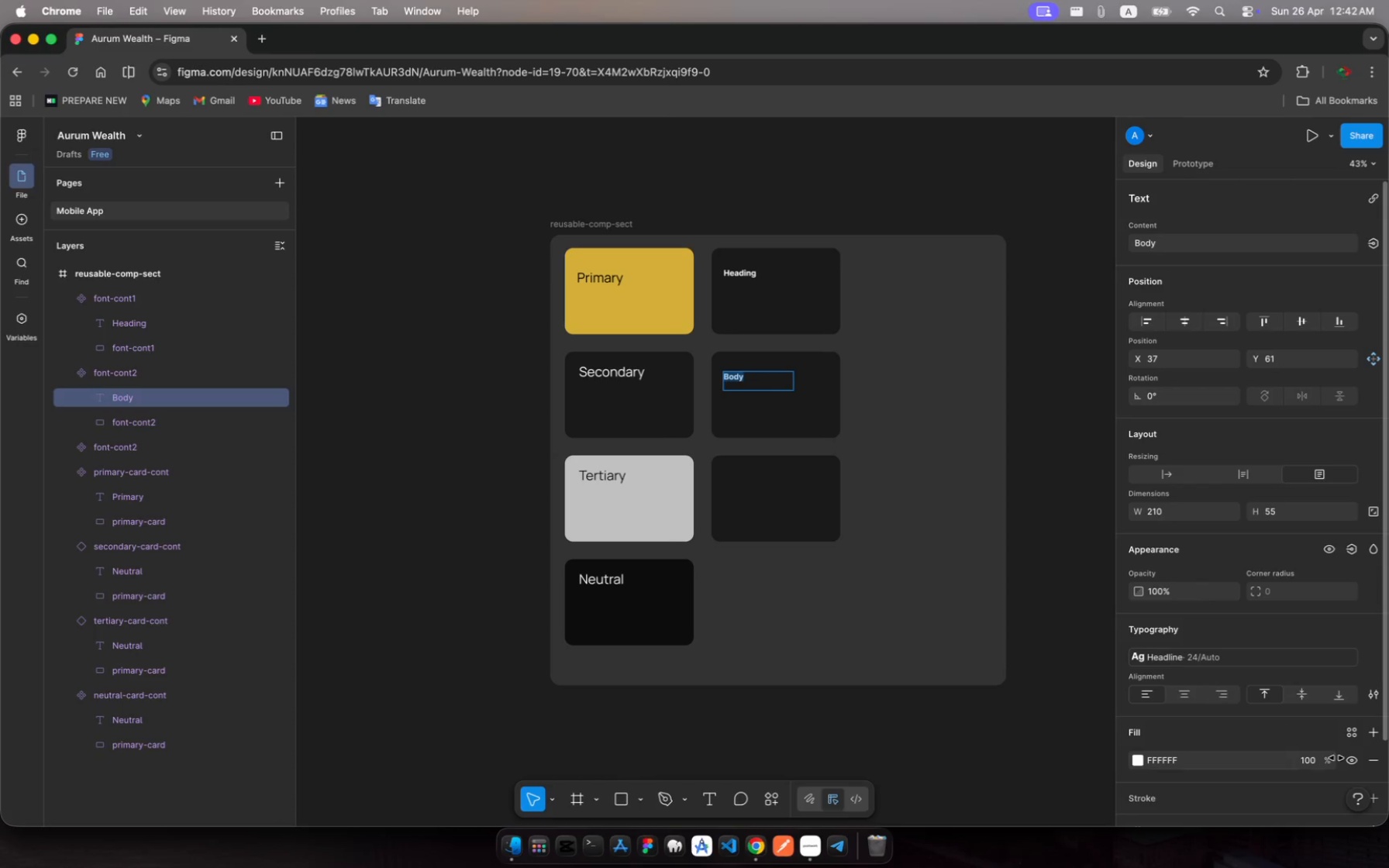 
scroll: coordinate [1343, 761], scroll_direction: down, amount: 16.0
 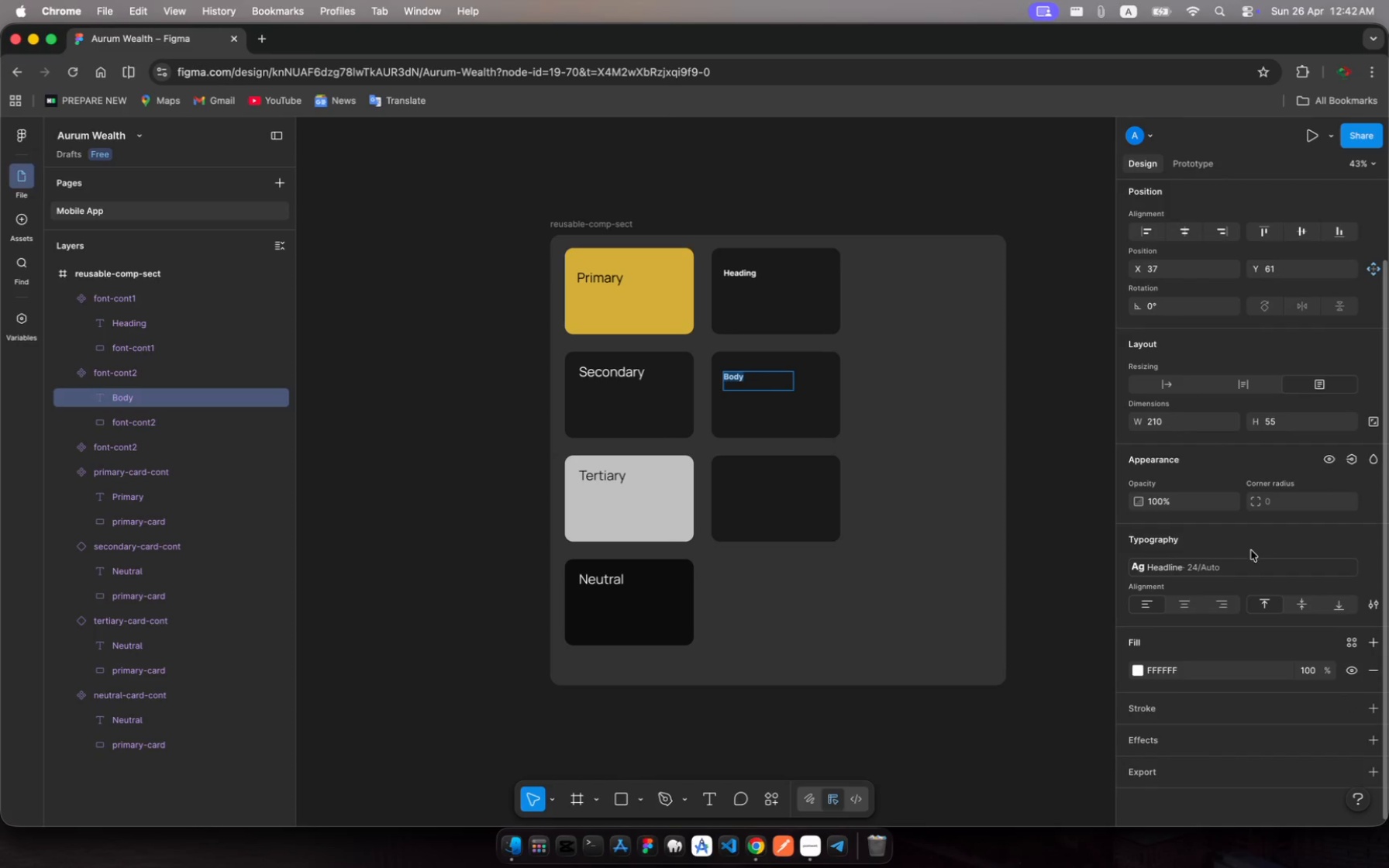 
left_click([1241, 565])
 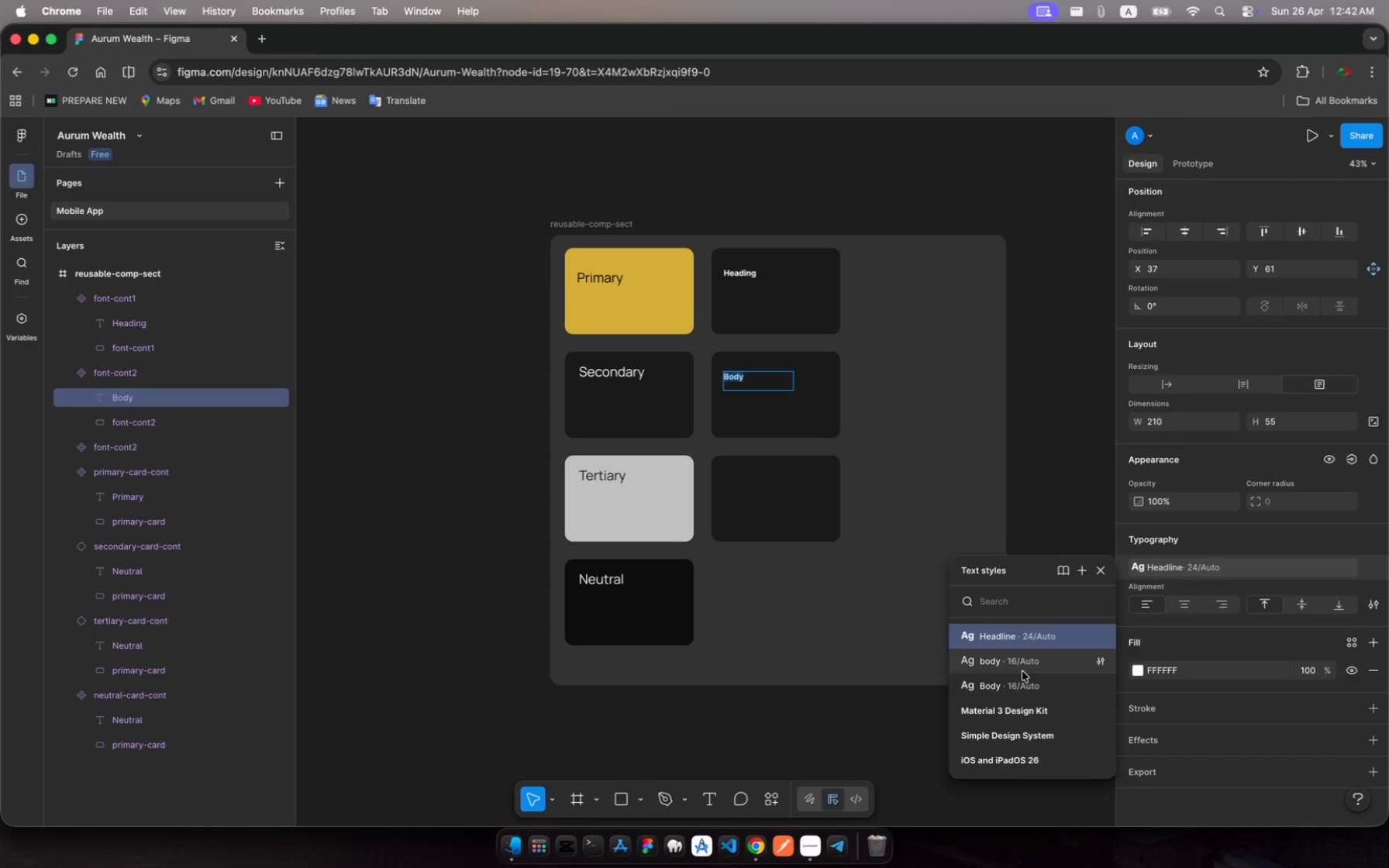 
left_click([1023, 668])
 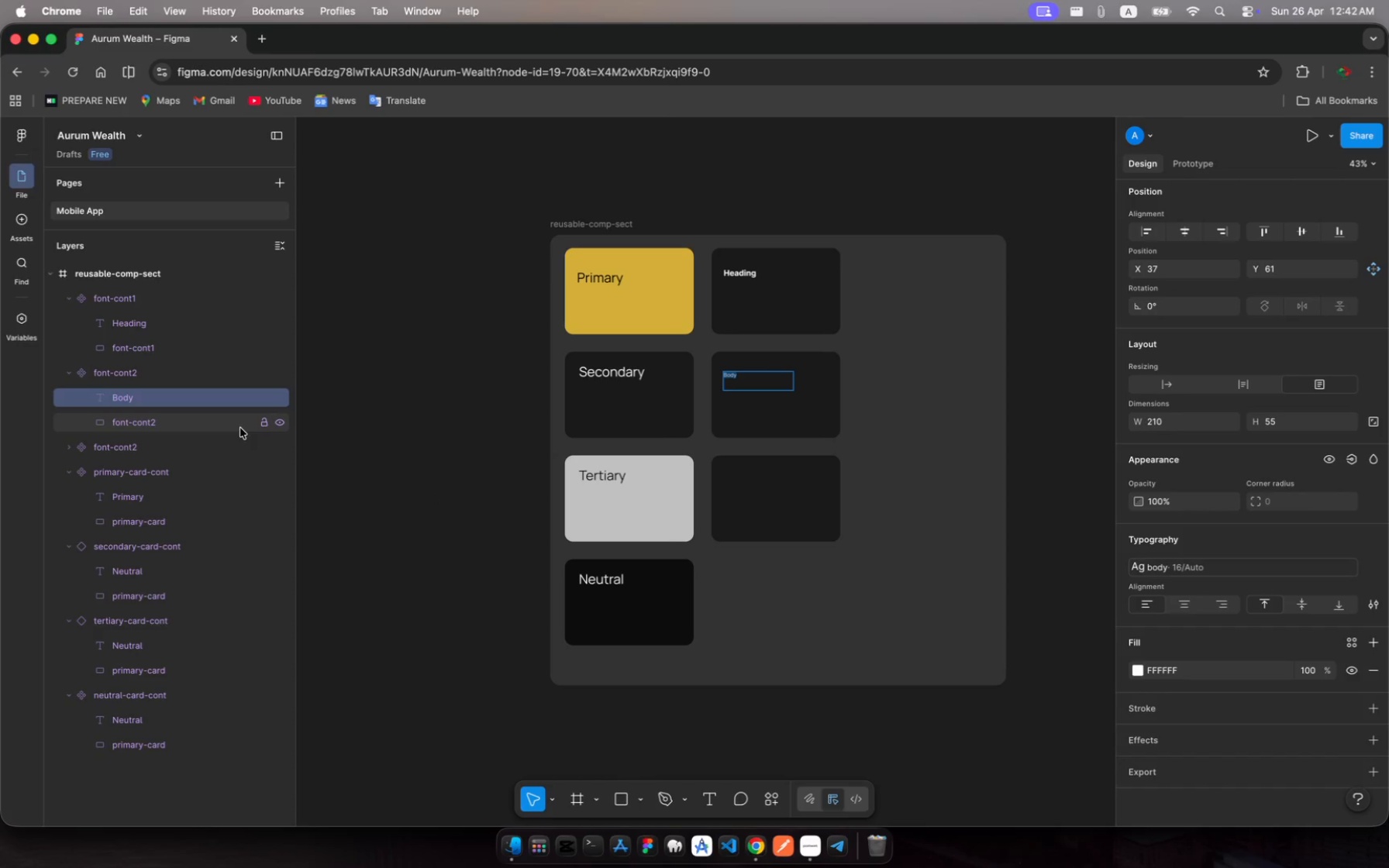 
wait(8.1)
 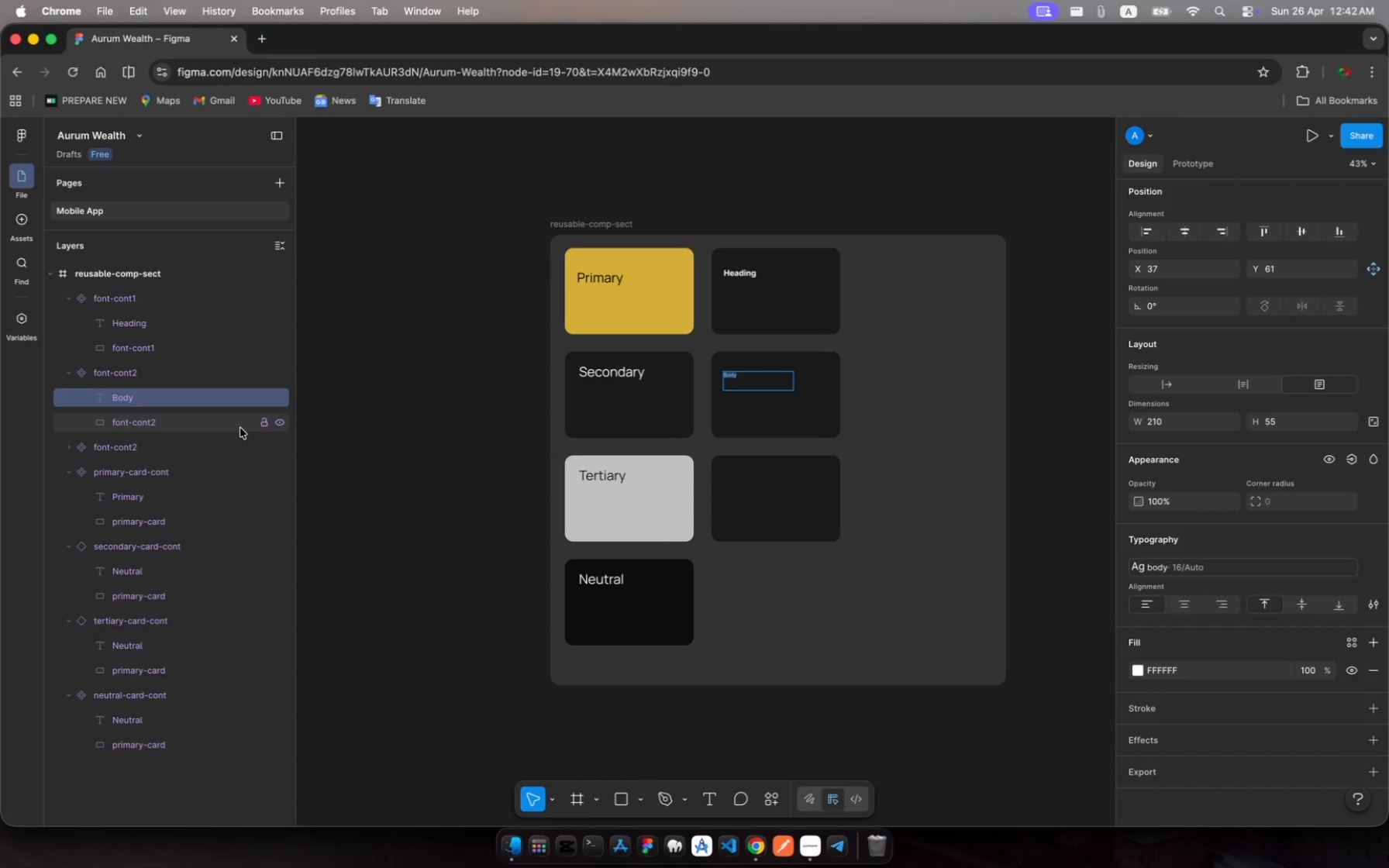 
left_click([72, 448])
 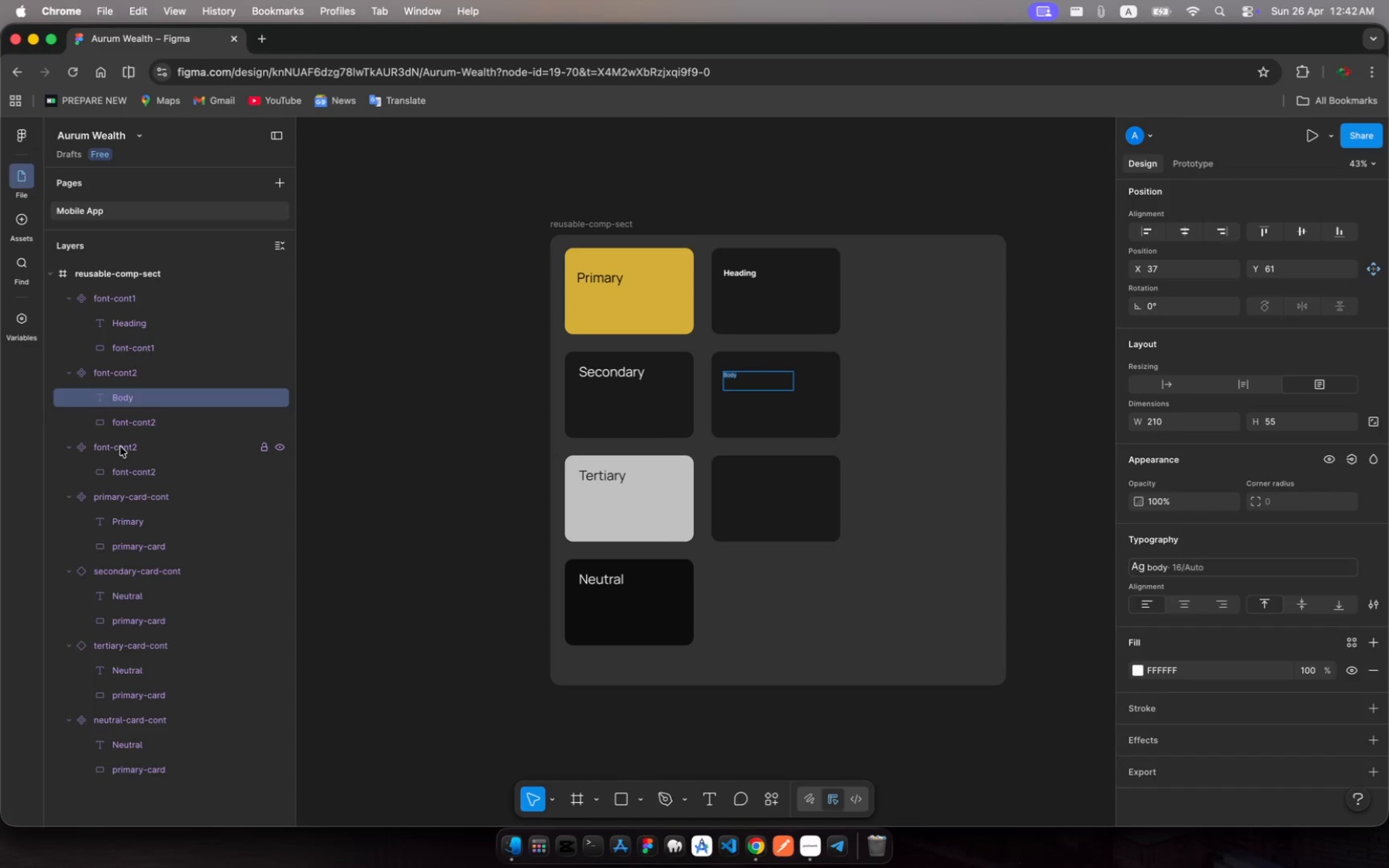 
left_click([121, 446])
 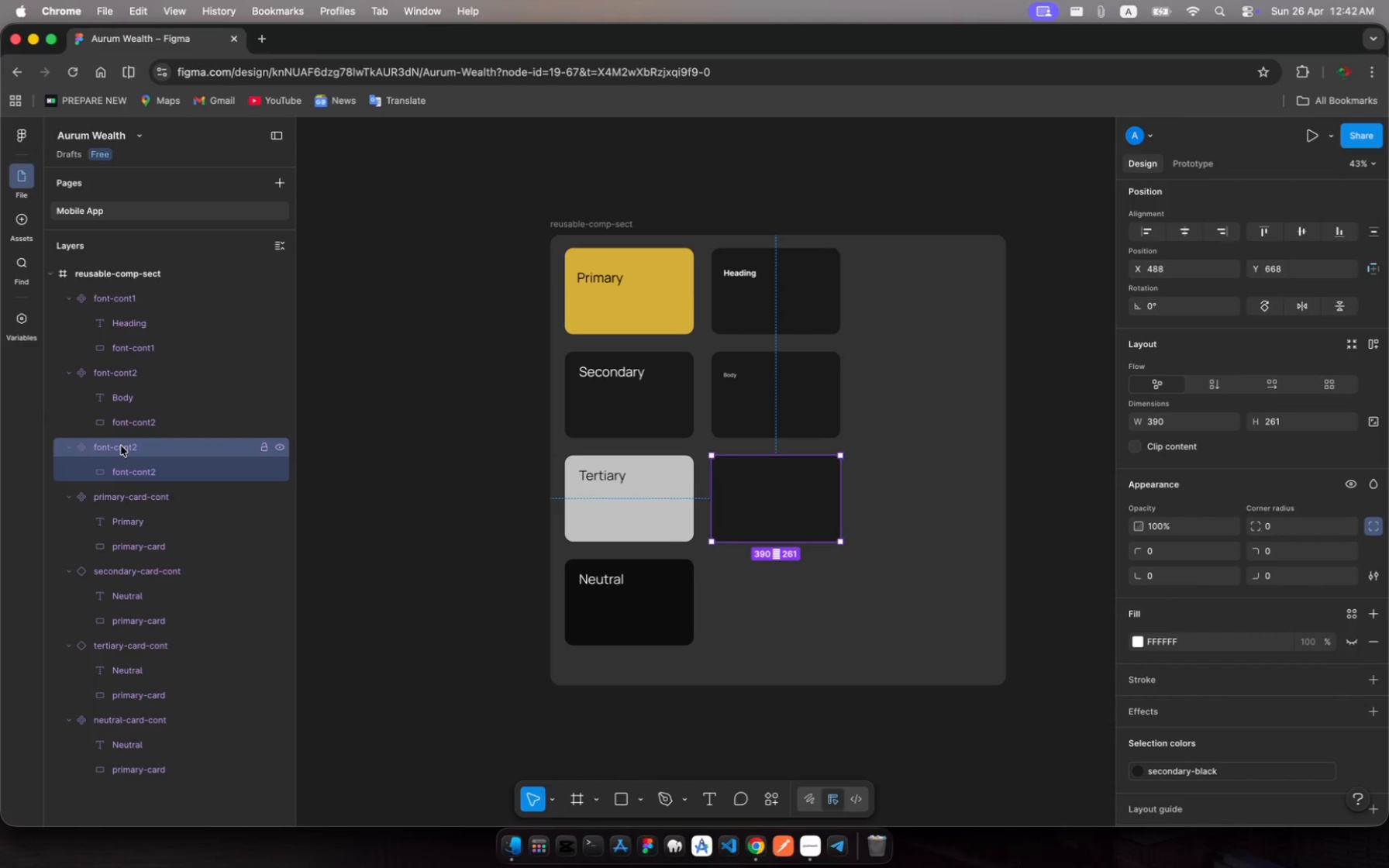 
key(Meta+V)
 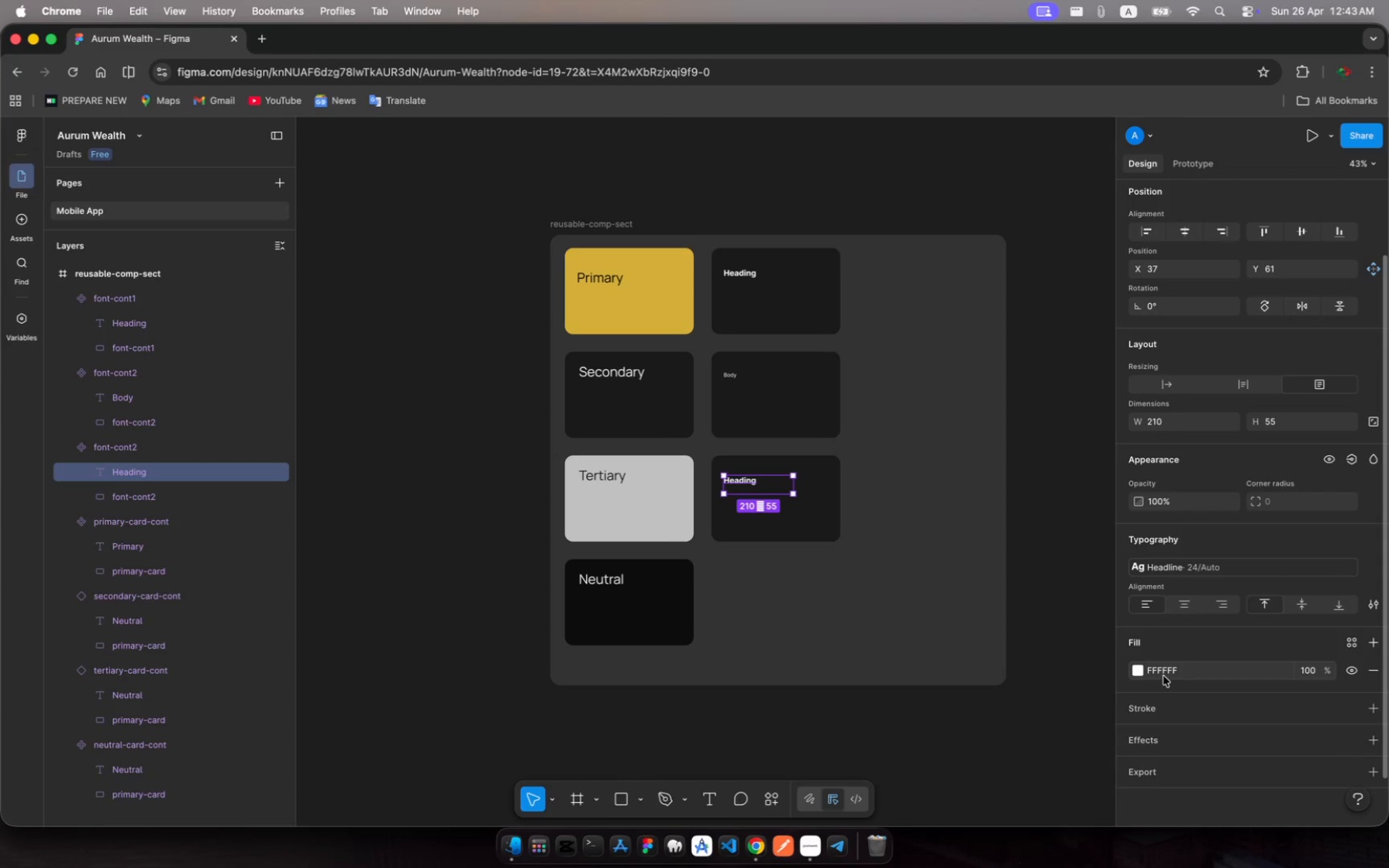 
wait(42.96)
 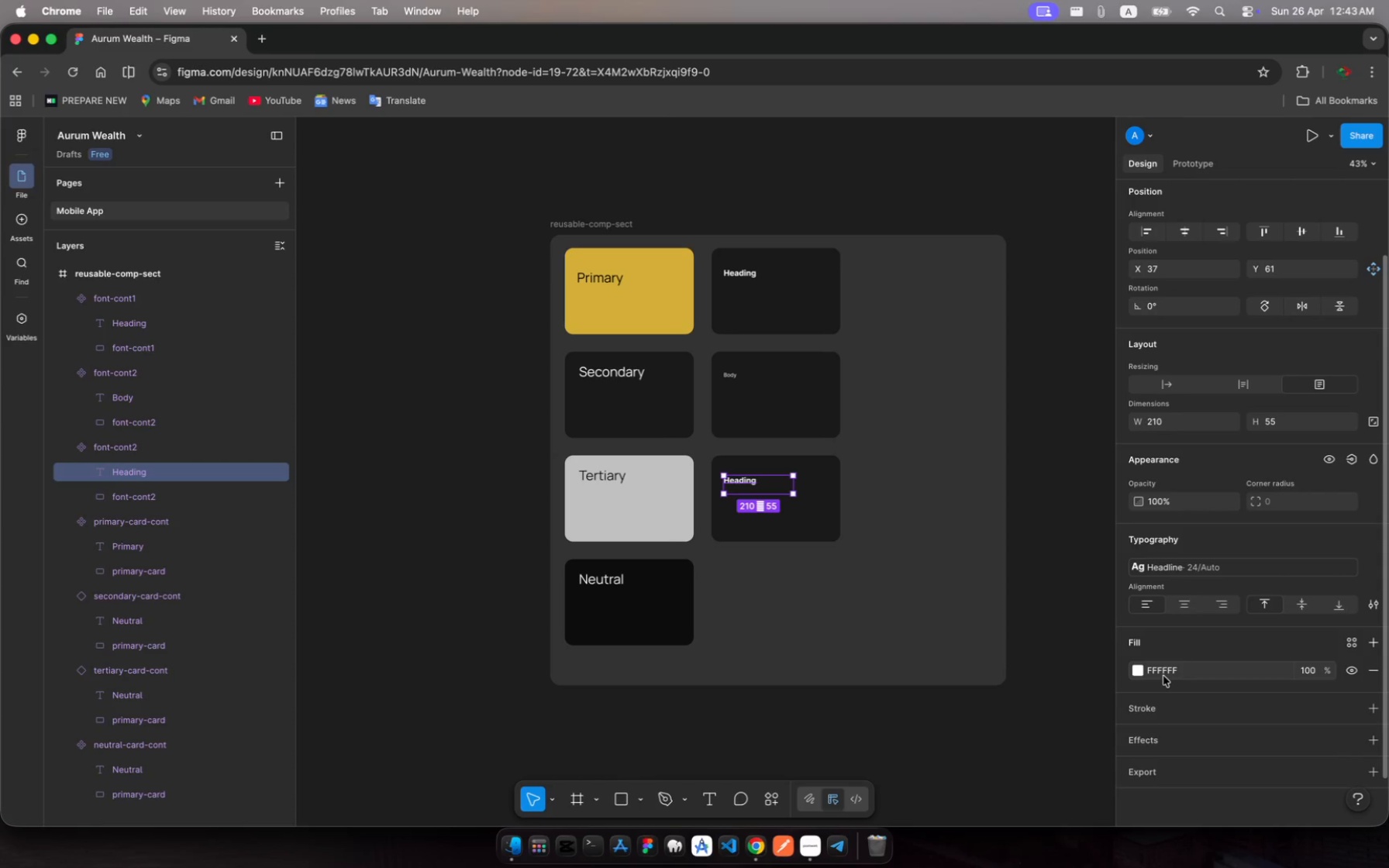 
left_click([1163, 676])
 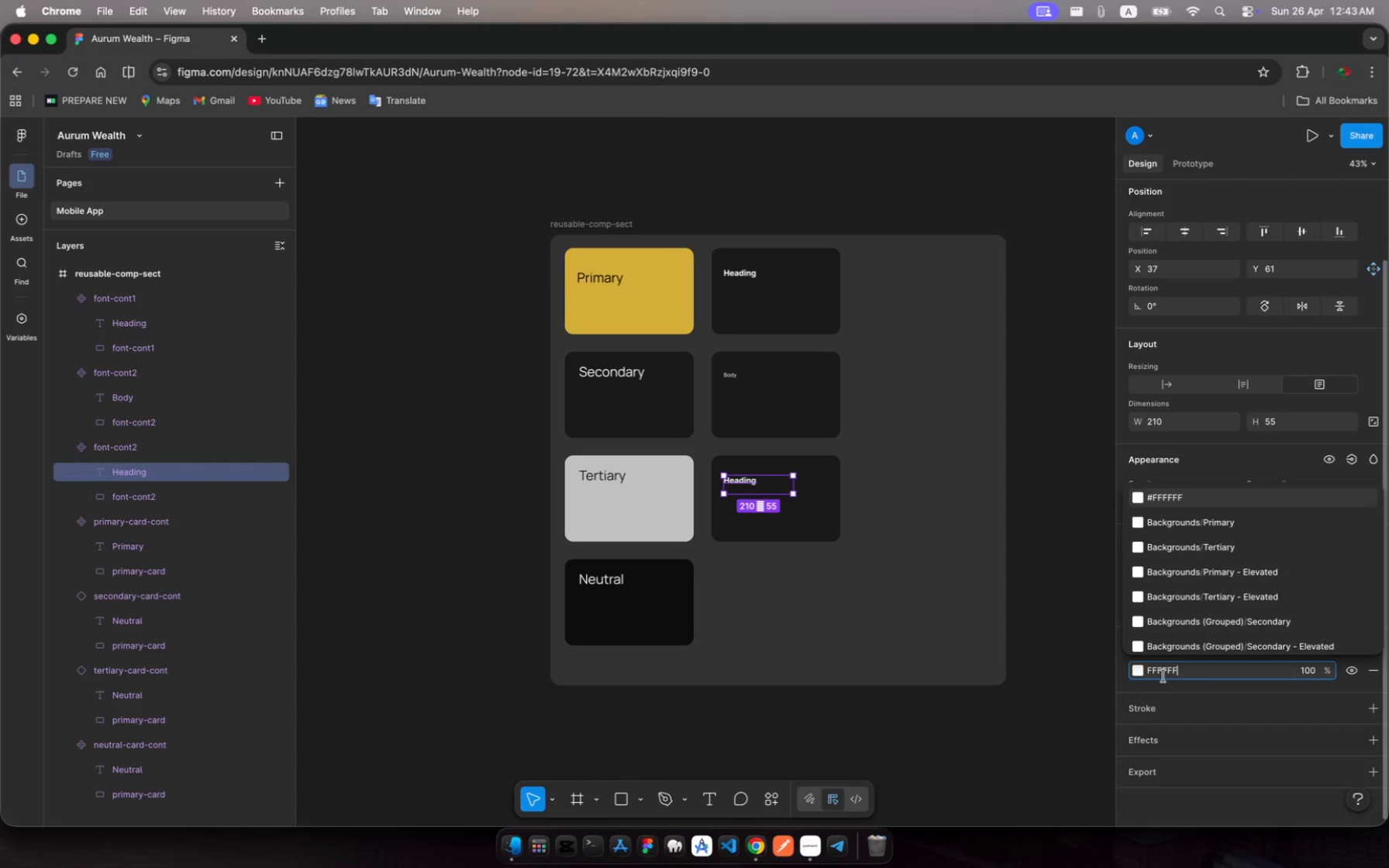 
left_click([1163, 676])
 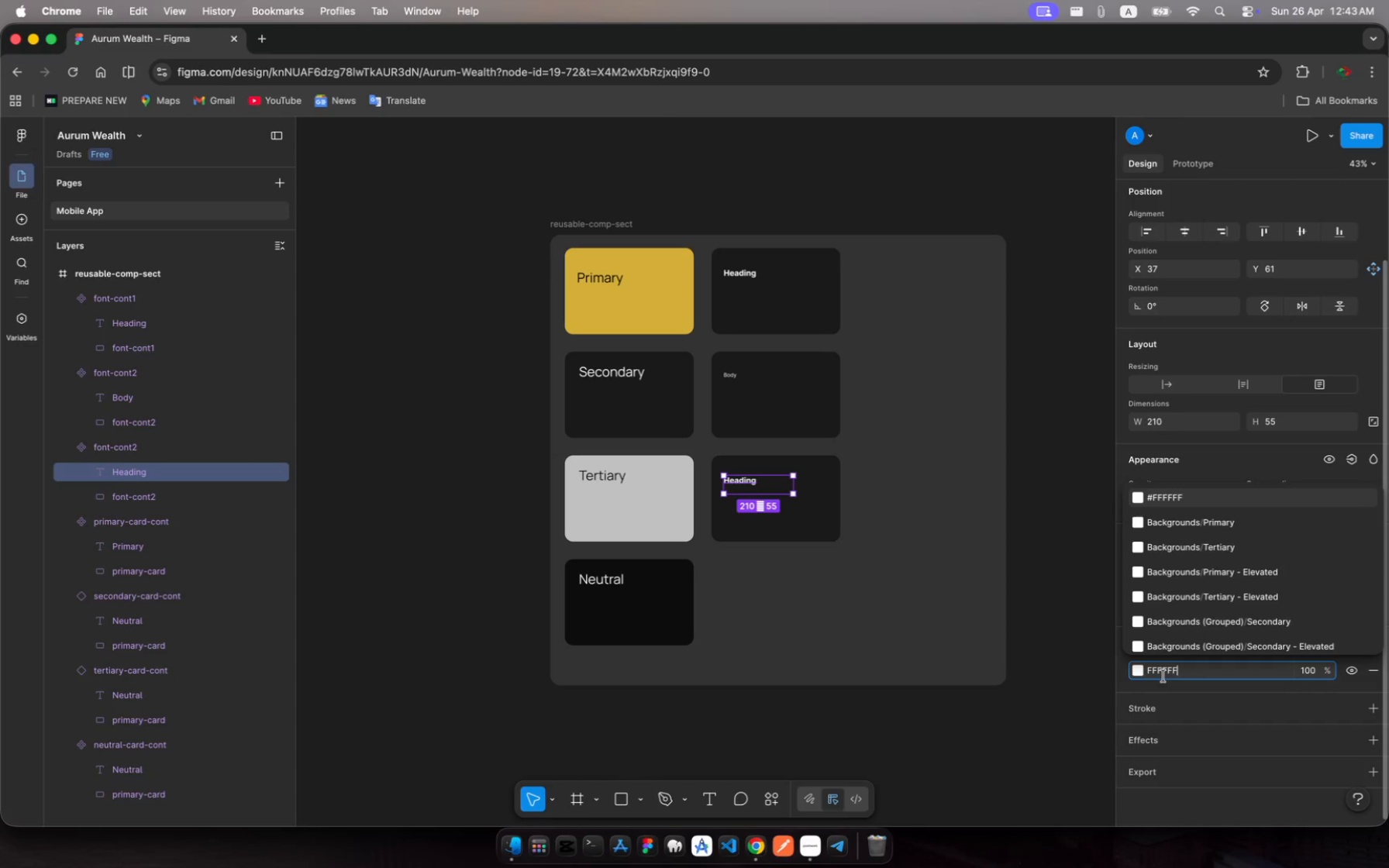 
left_click_drag(start_coordinate=[1163, 676], to_coordinate=[1140, 671])
 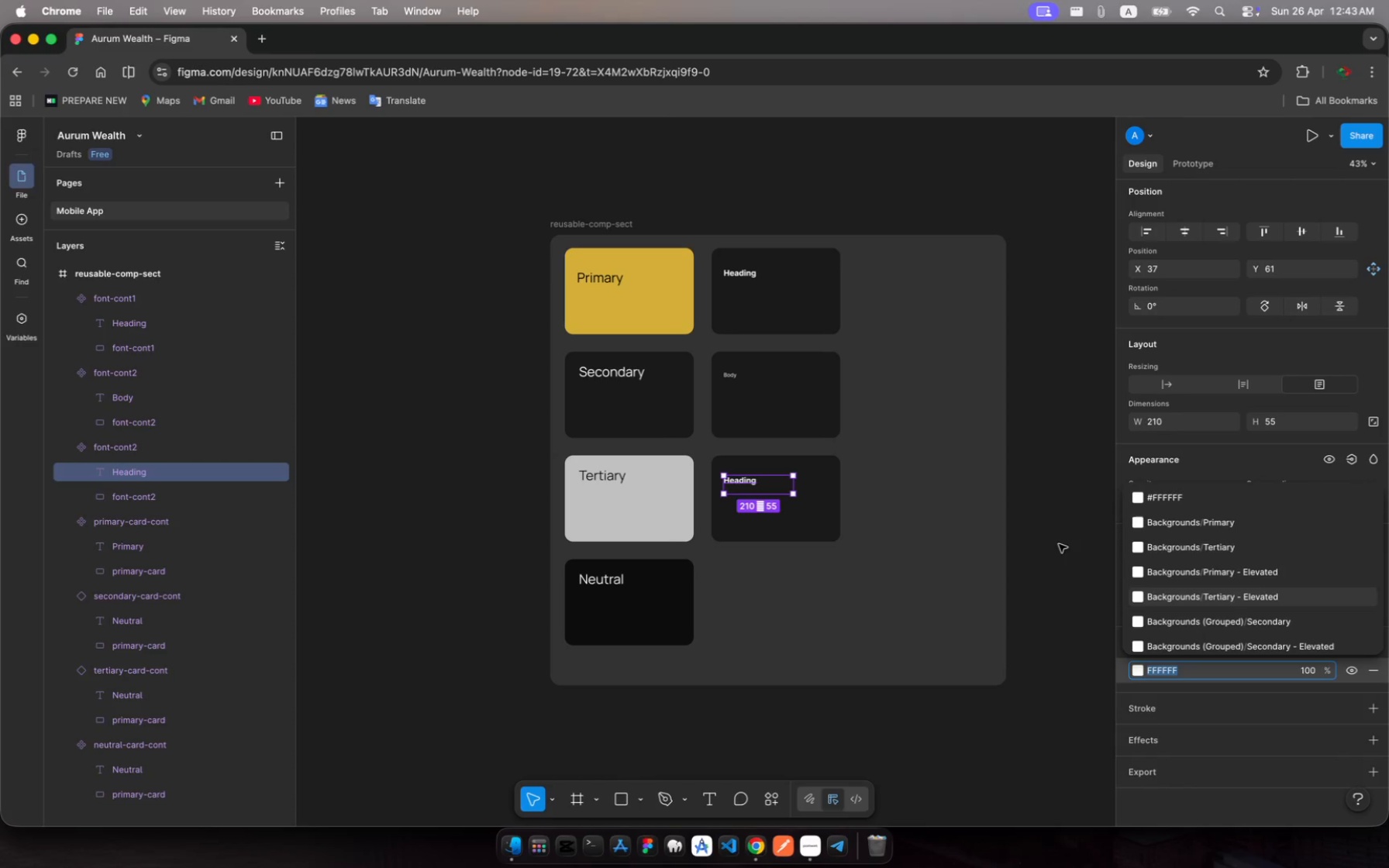 
wait(7.06)
 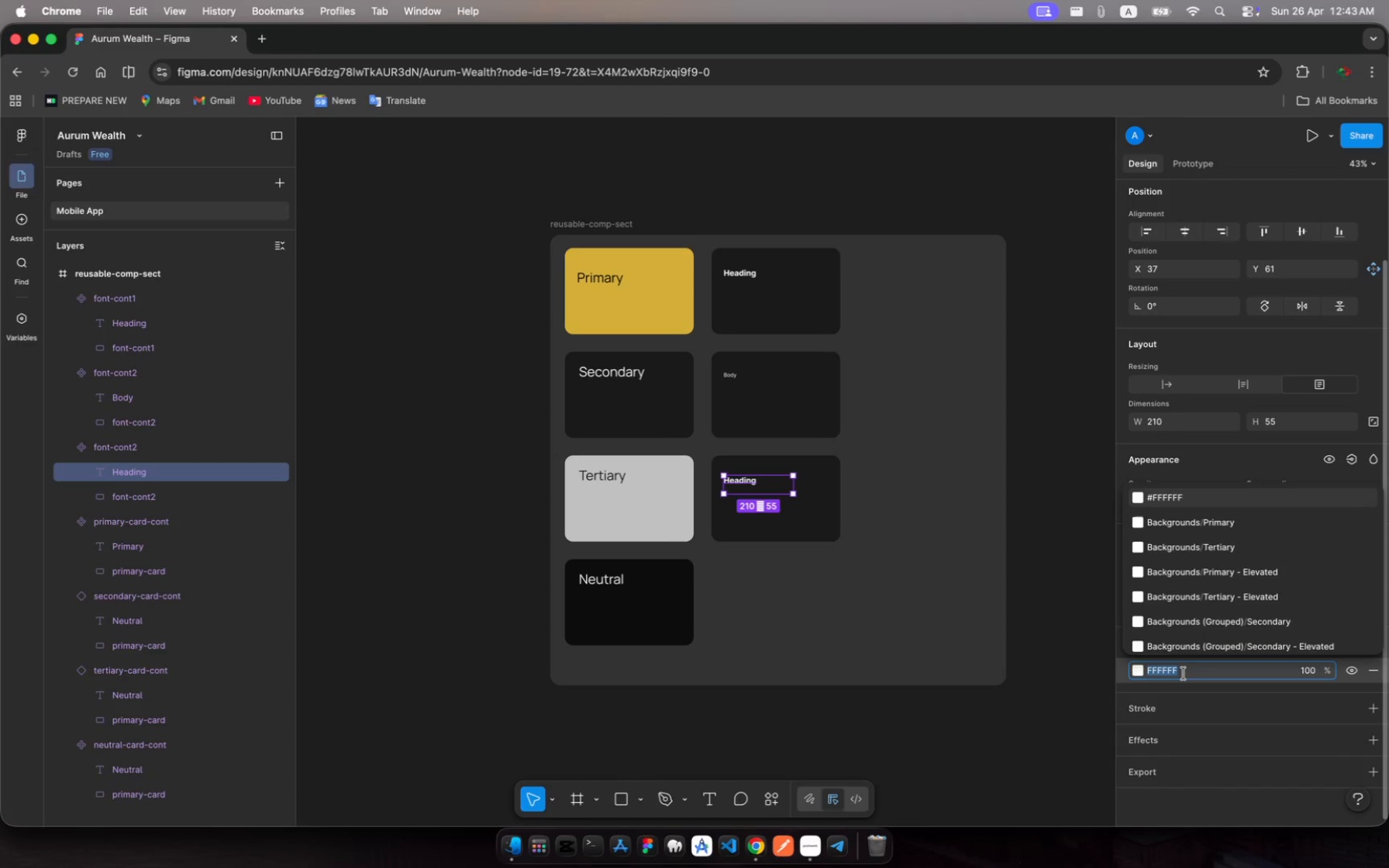 
left_click([126, 476])
 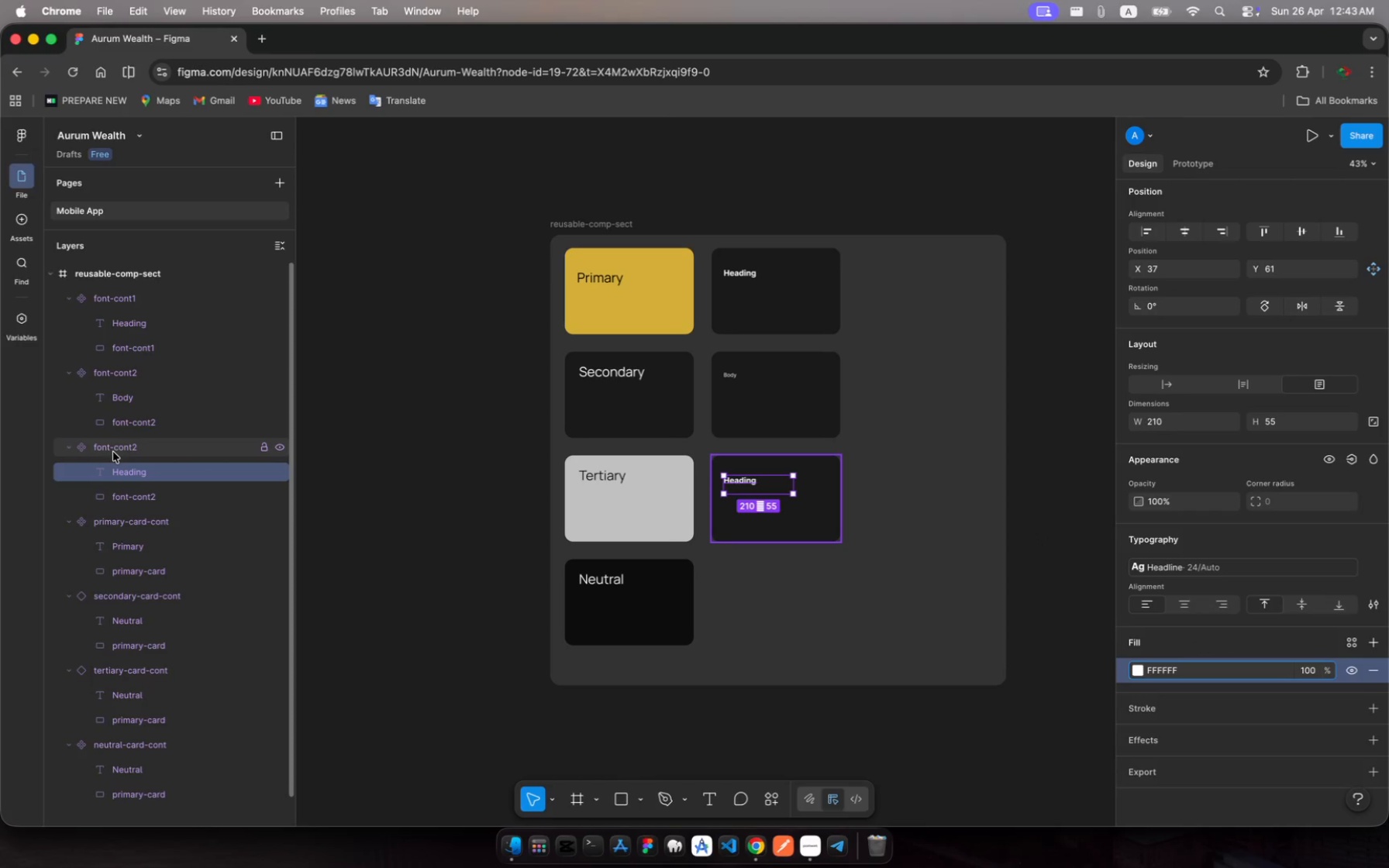 
left_click([113, 452])
 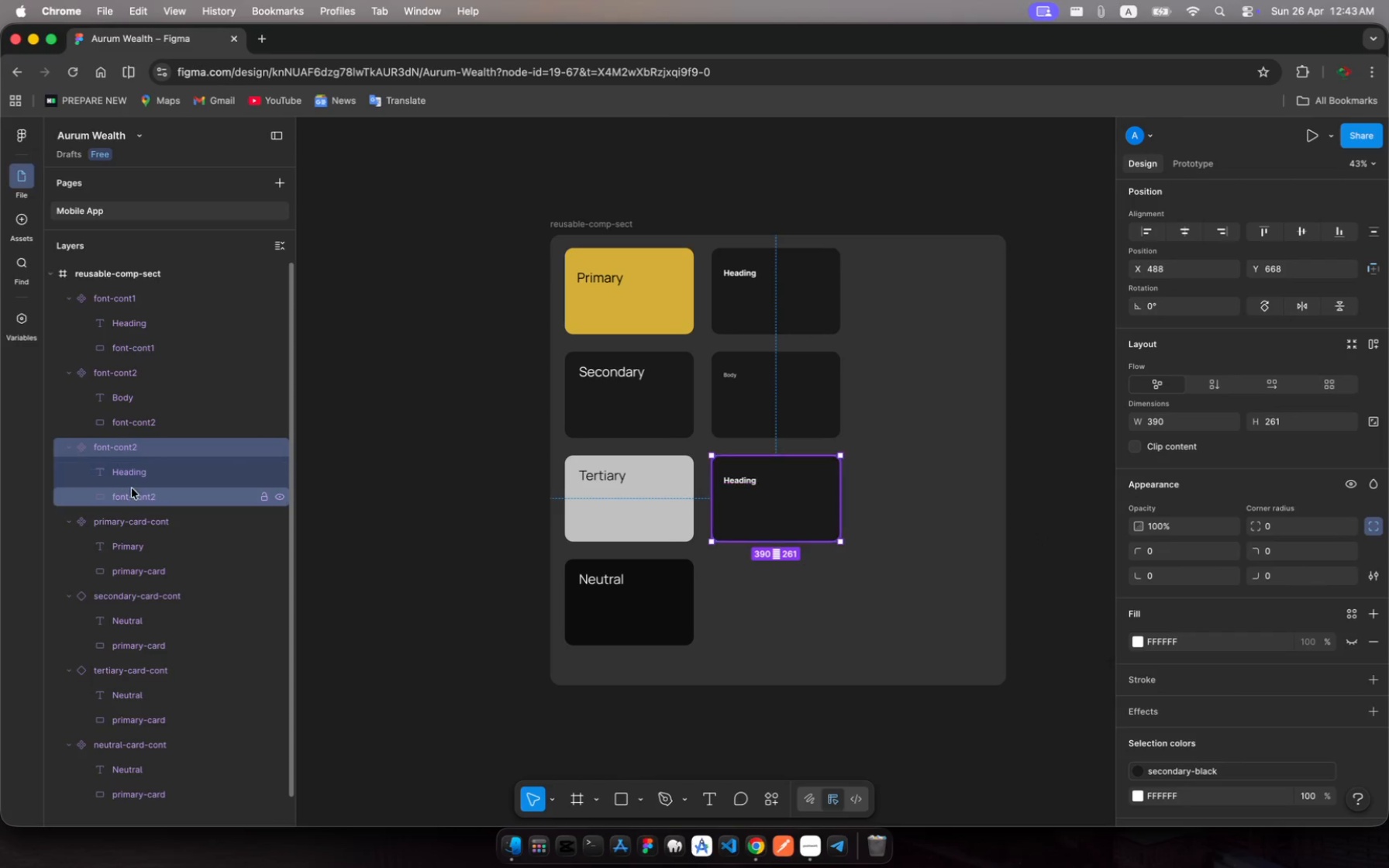 
left_click([135, 498])
 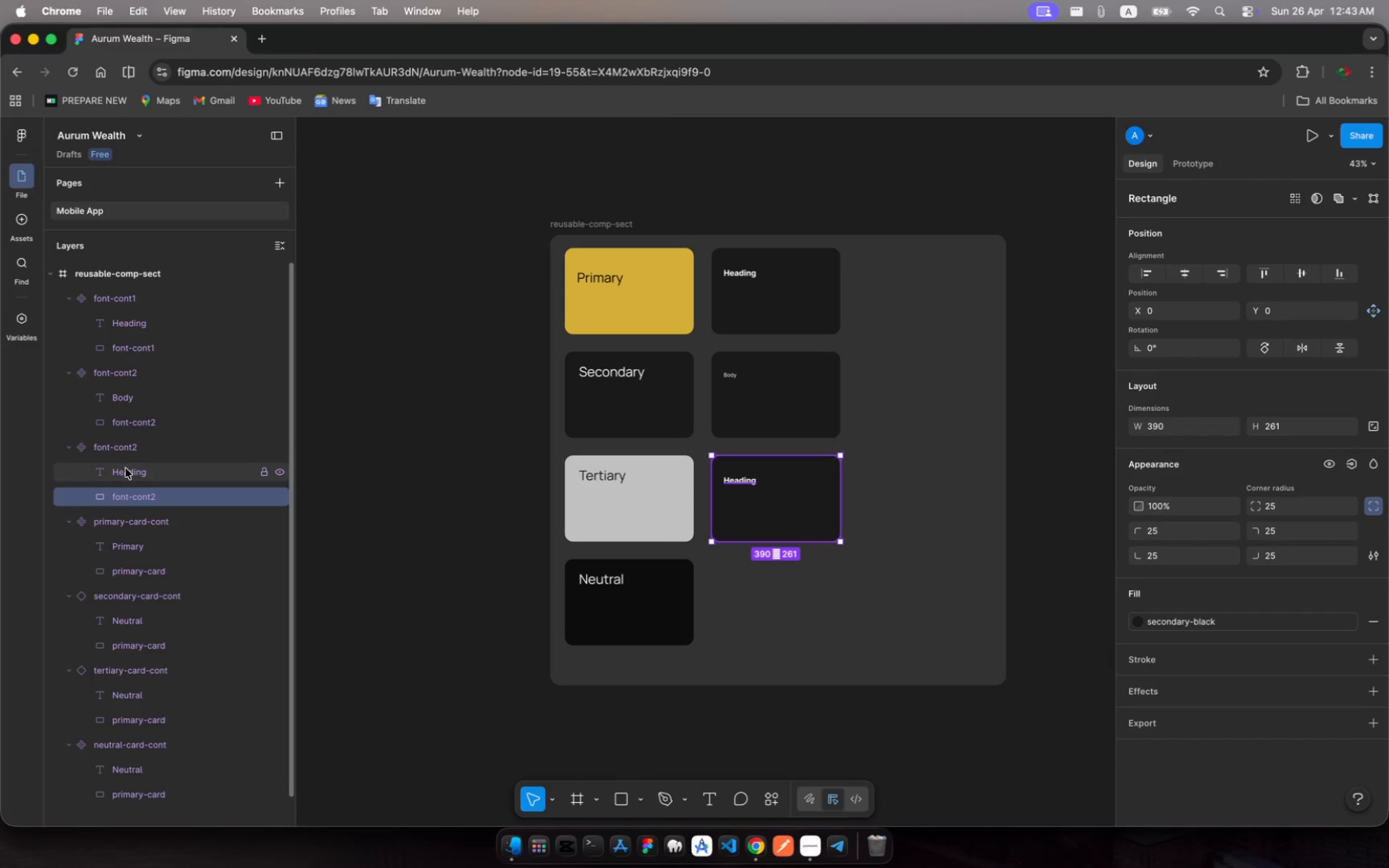 
left_click([127, 470])
 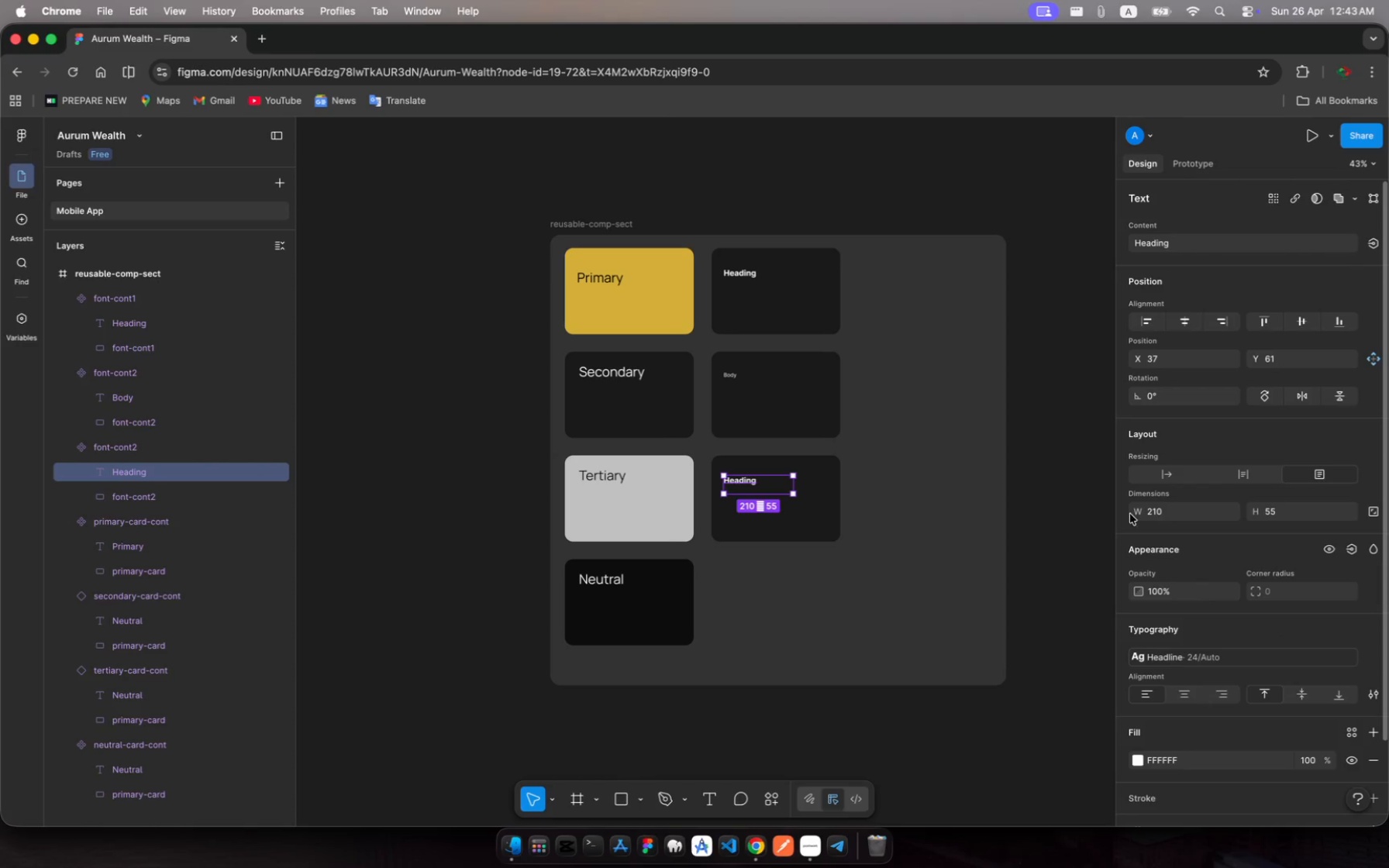 
wait(5.12)
 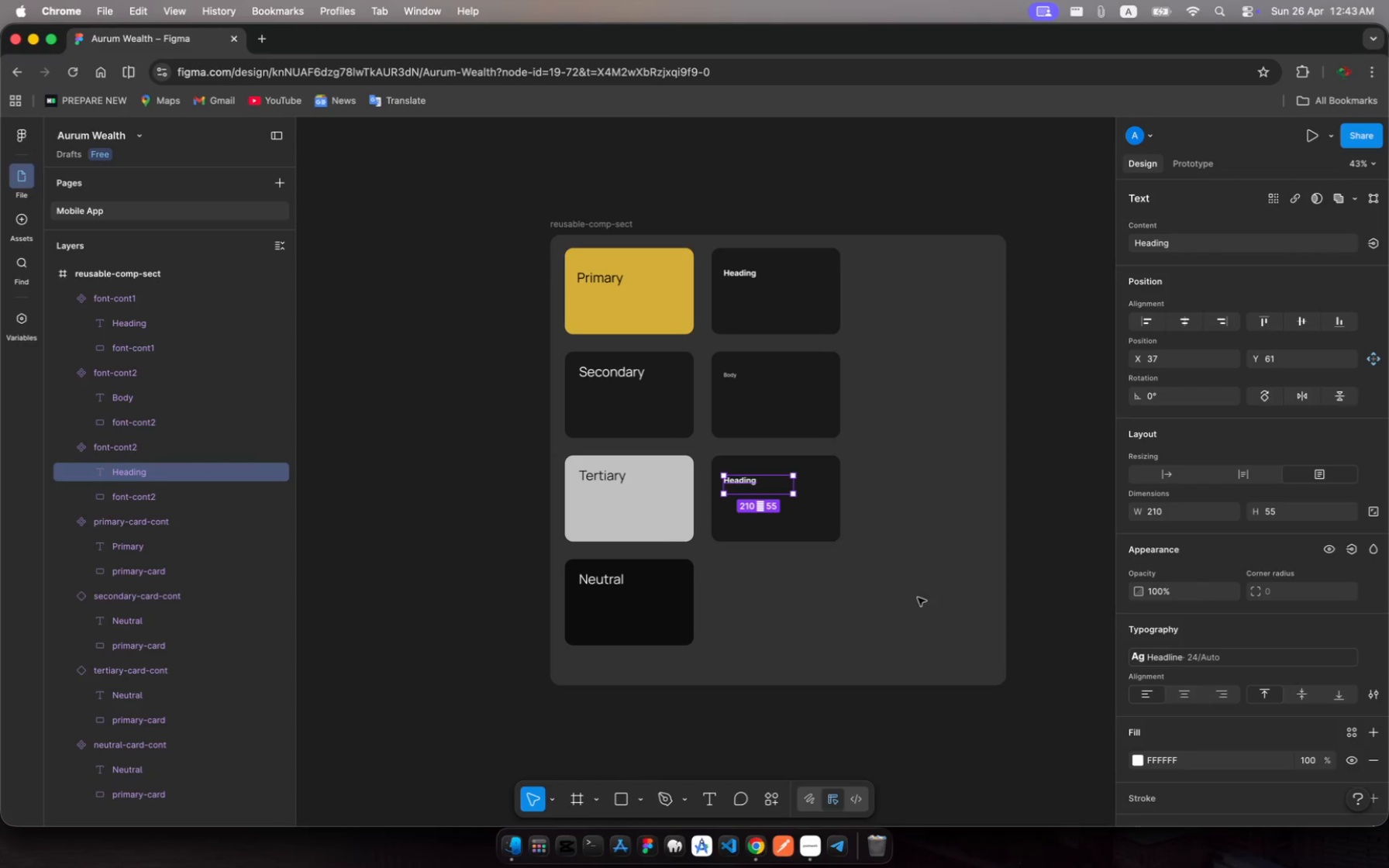 
left_click([746, 483])
 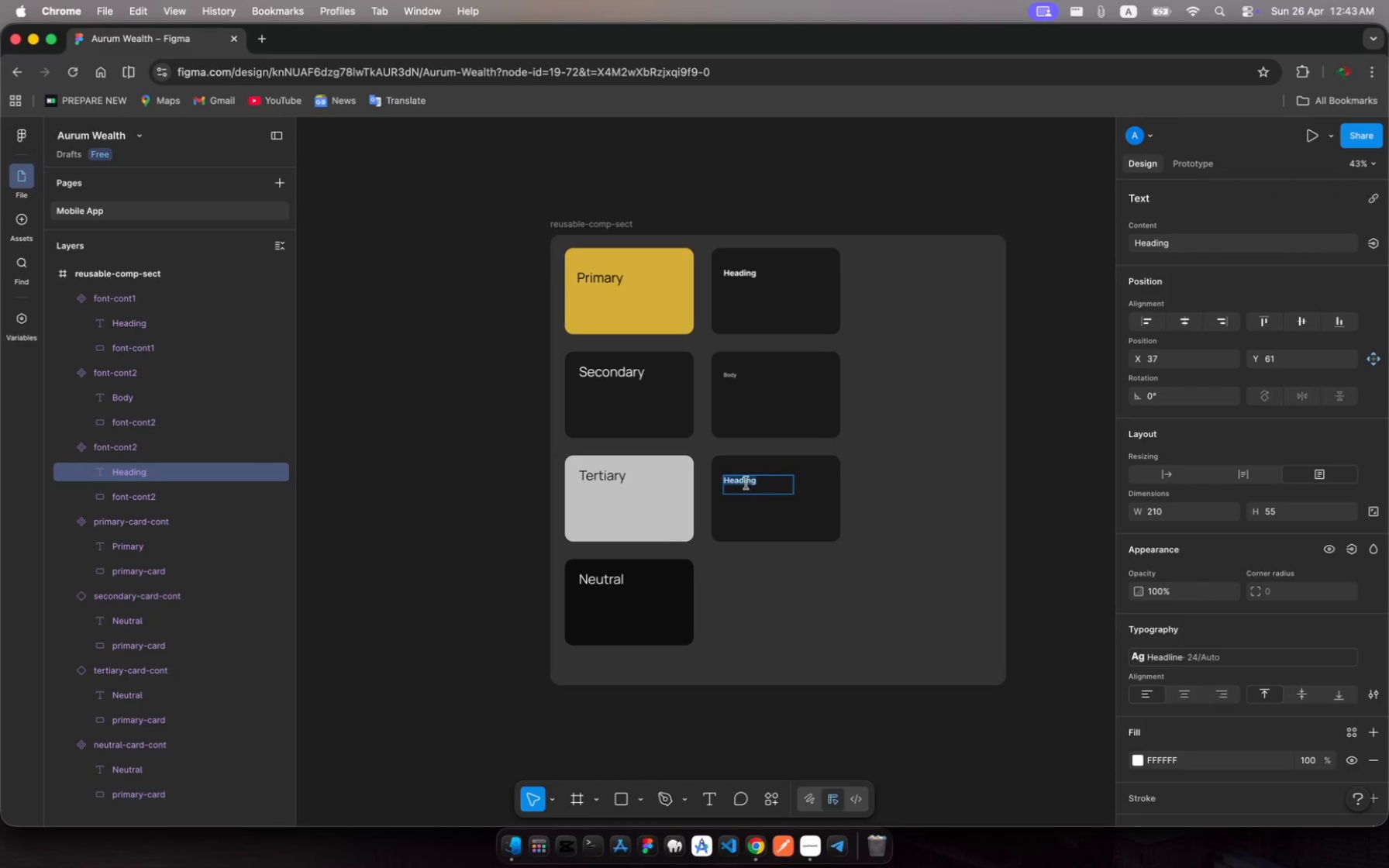 
left_click([746, 483])
 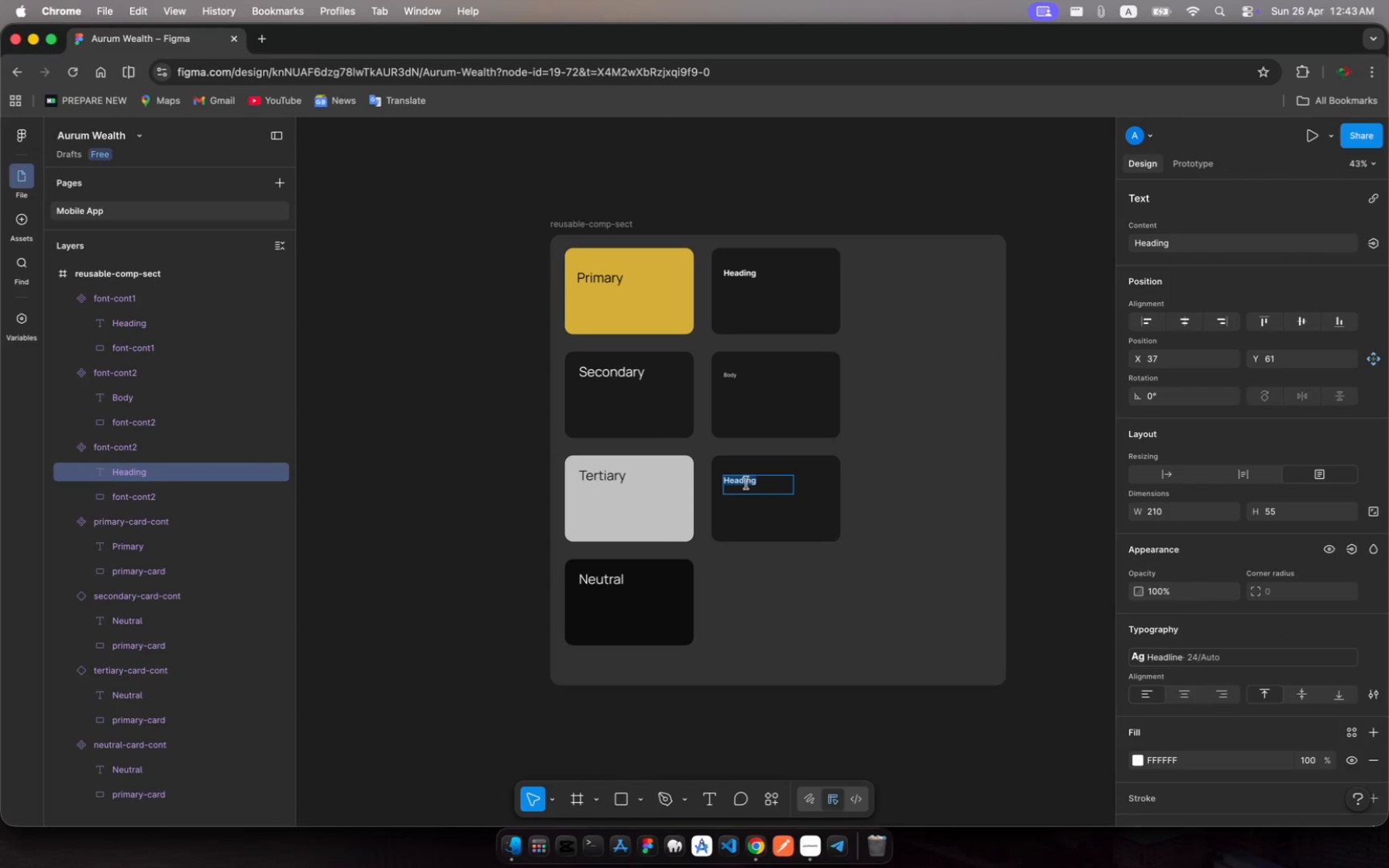 
type(Label)
key(Escape)
 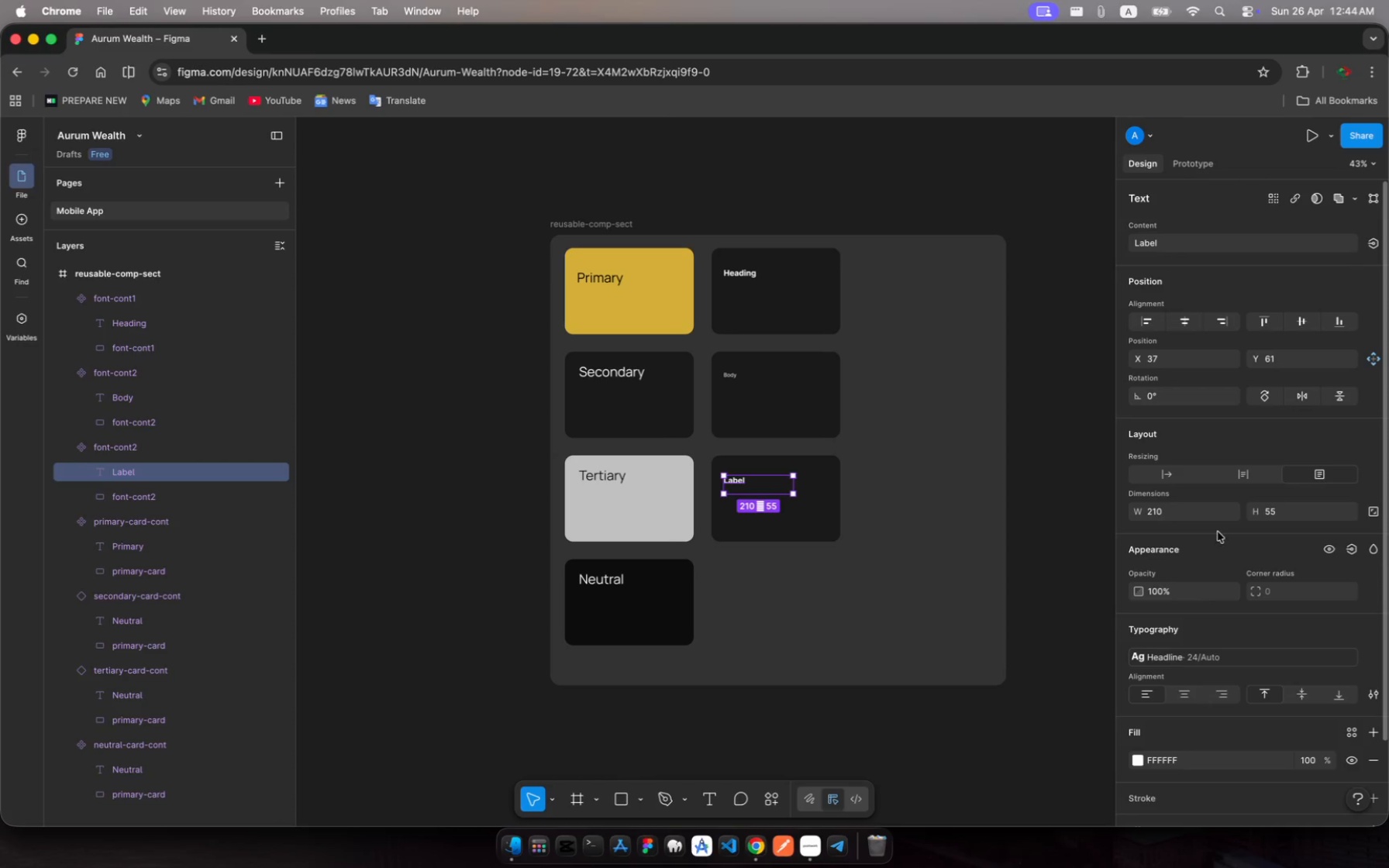 
scroll: coordinate [1236, 618], scroll_direction: down, amount: 16.0
 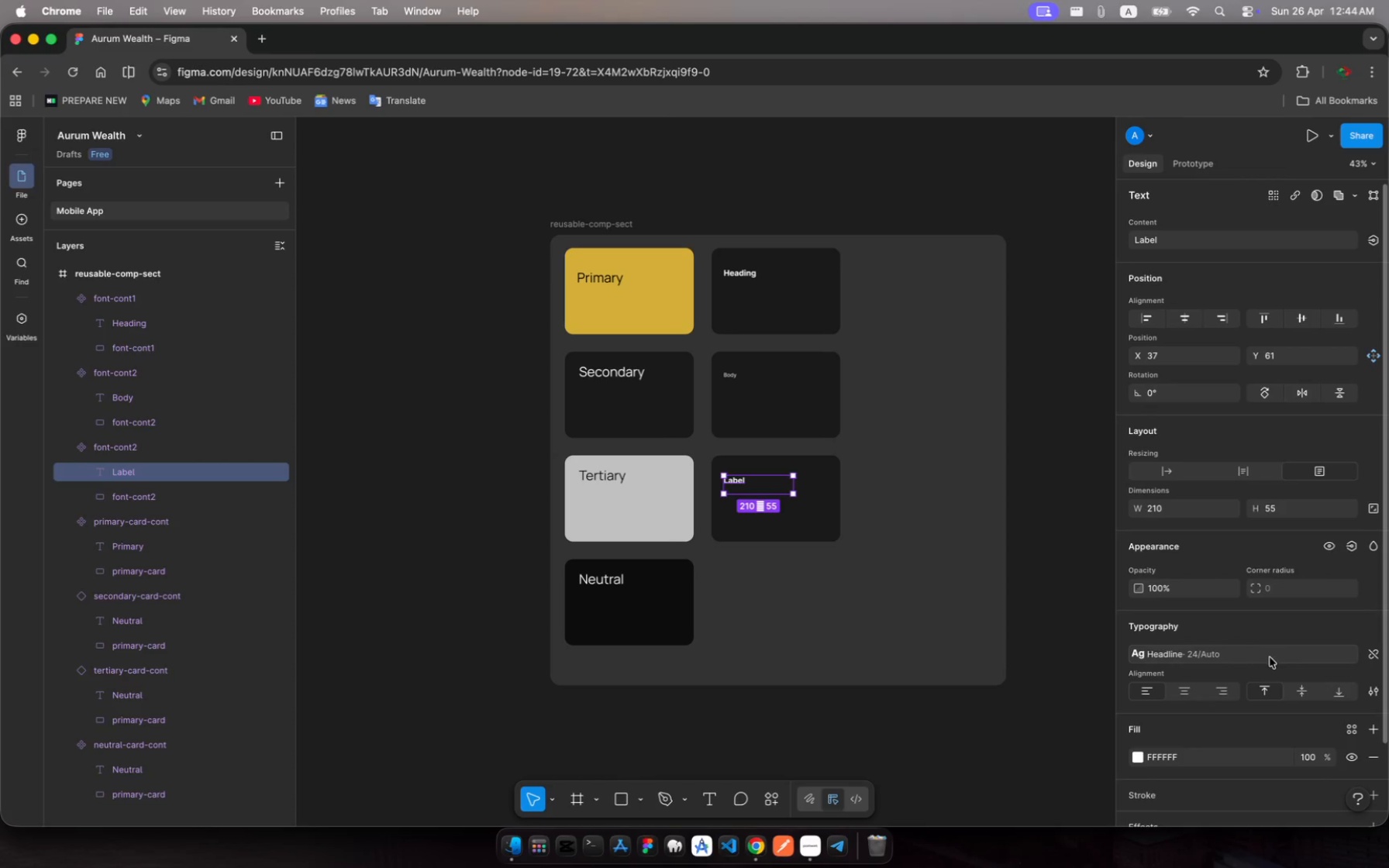 
left_click([1306, 659])
 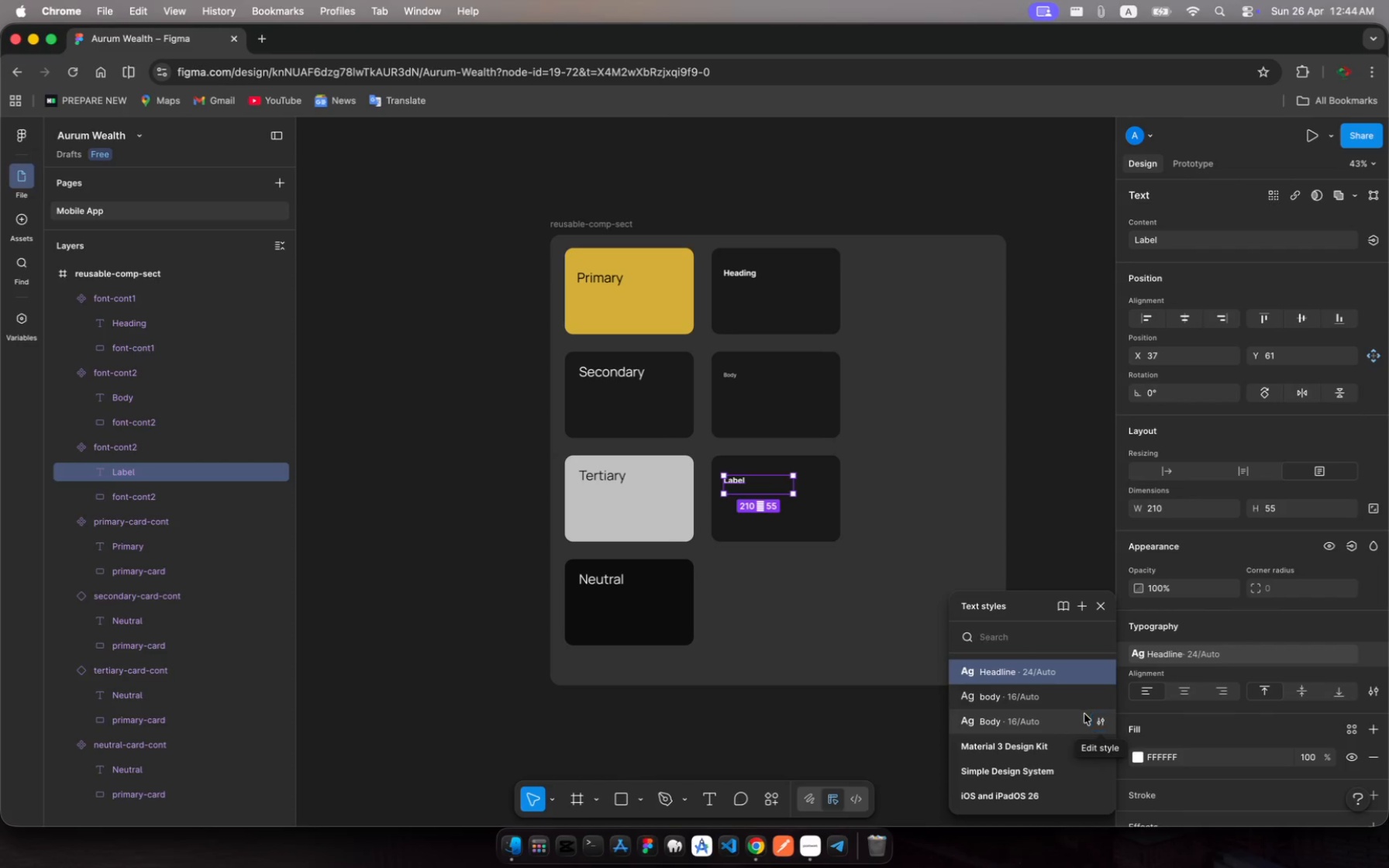 
wait(13.62)
 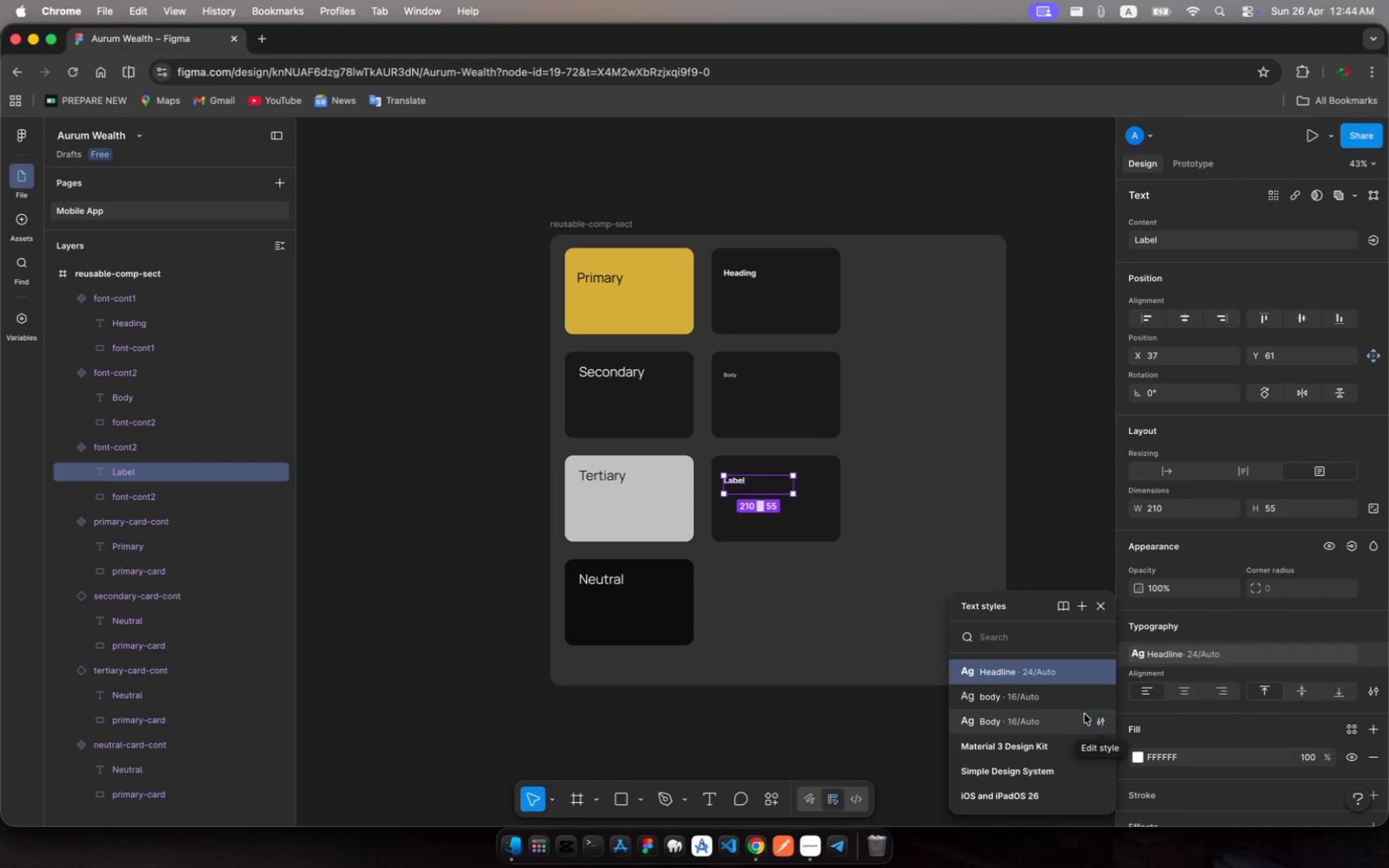 
left_click([1023, 697])
 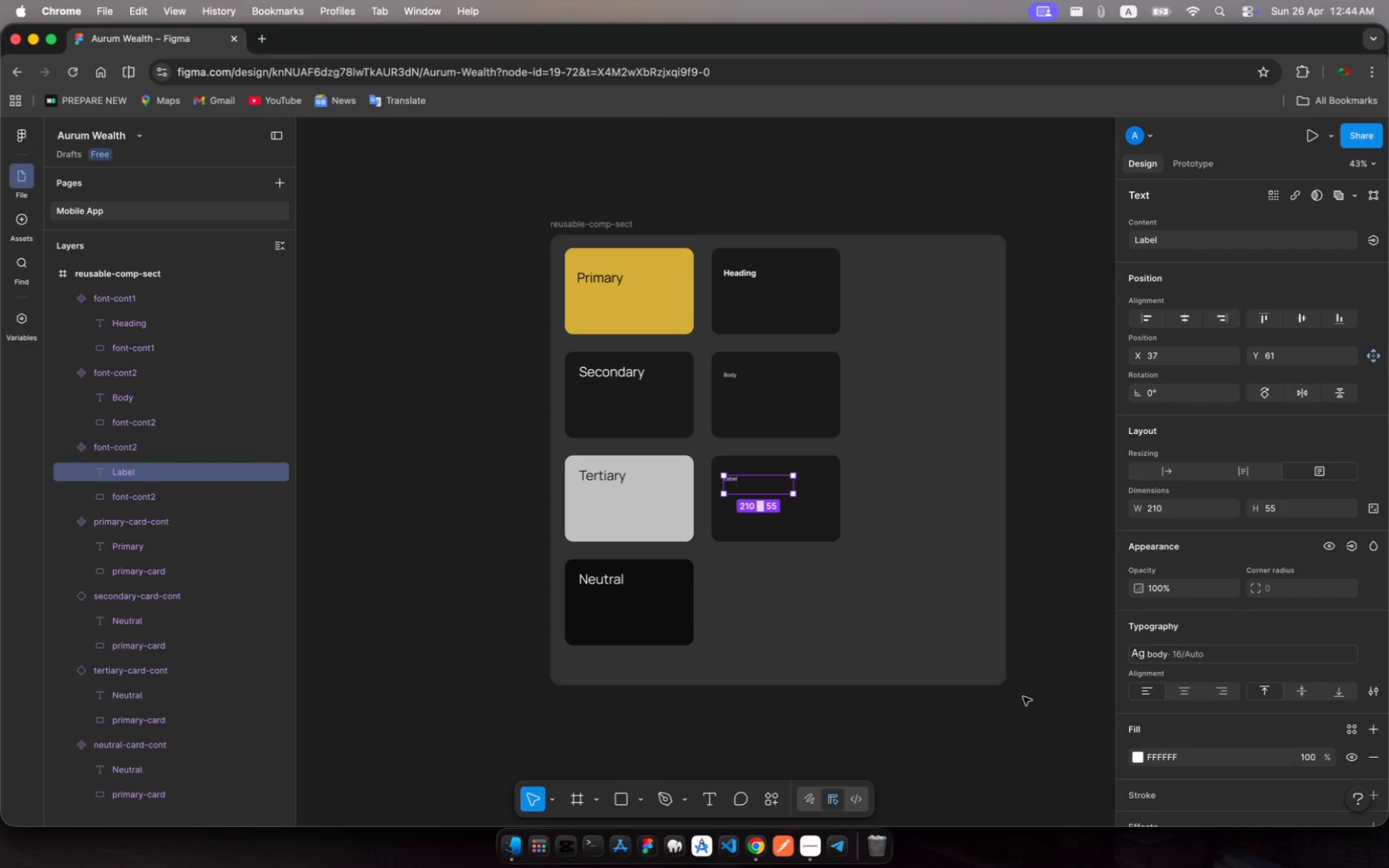 
left_click([1046, 548])
 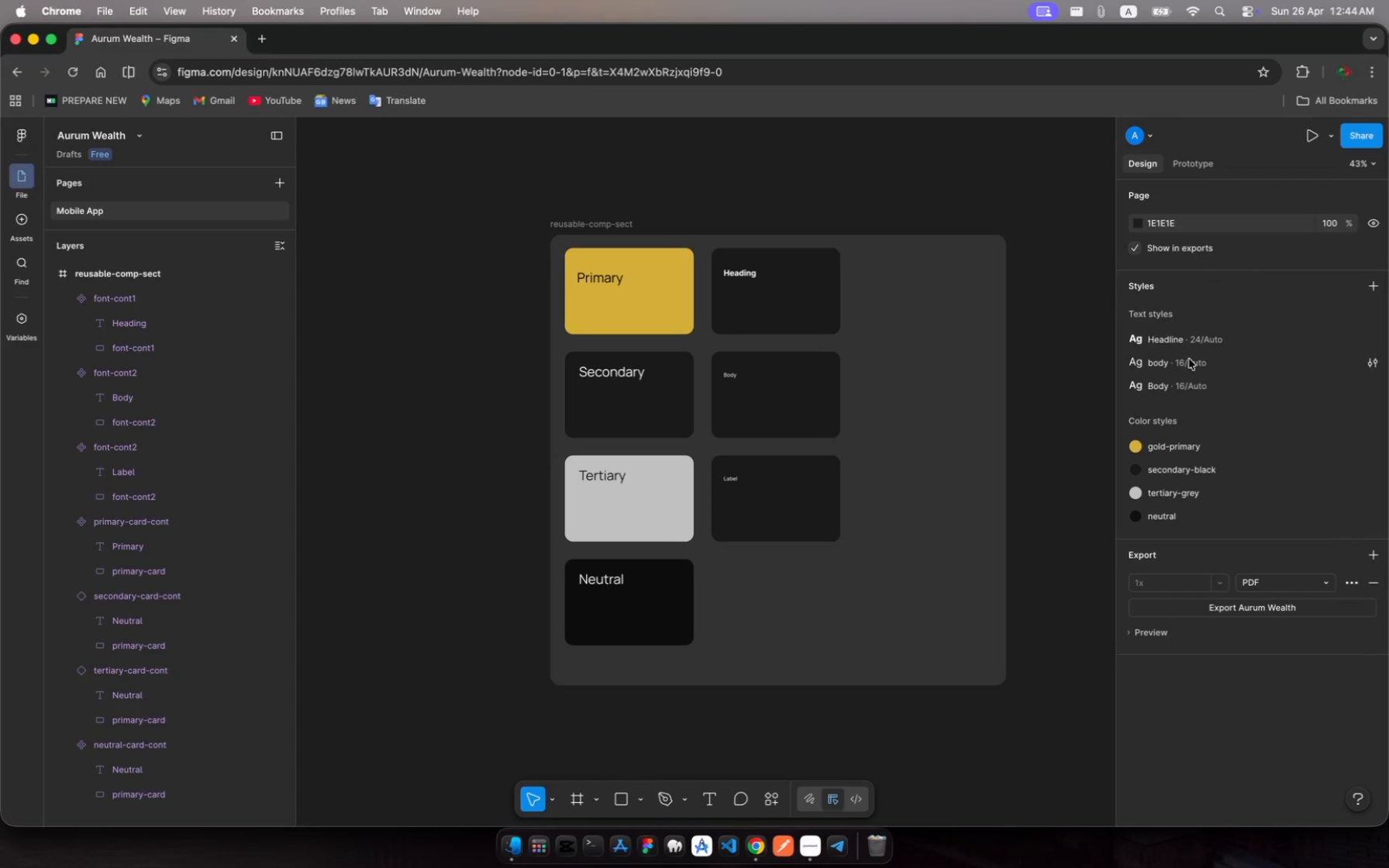 
left_click([1189, 362])
 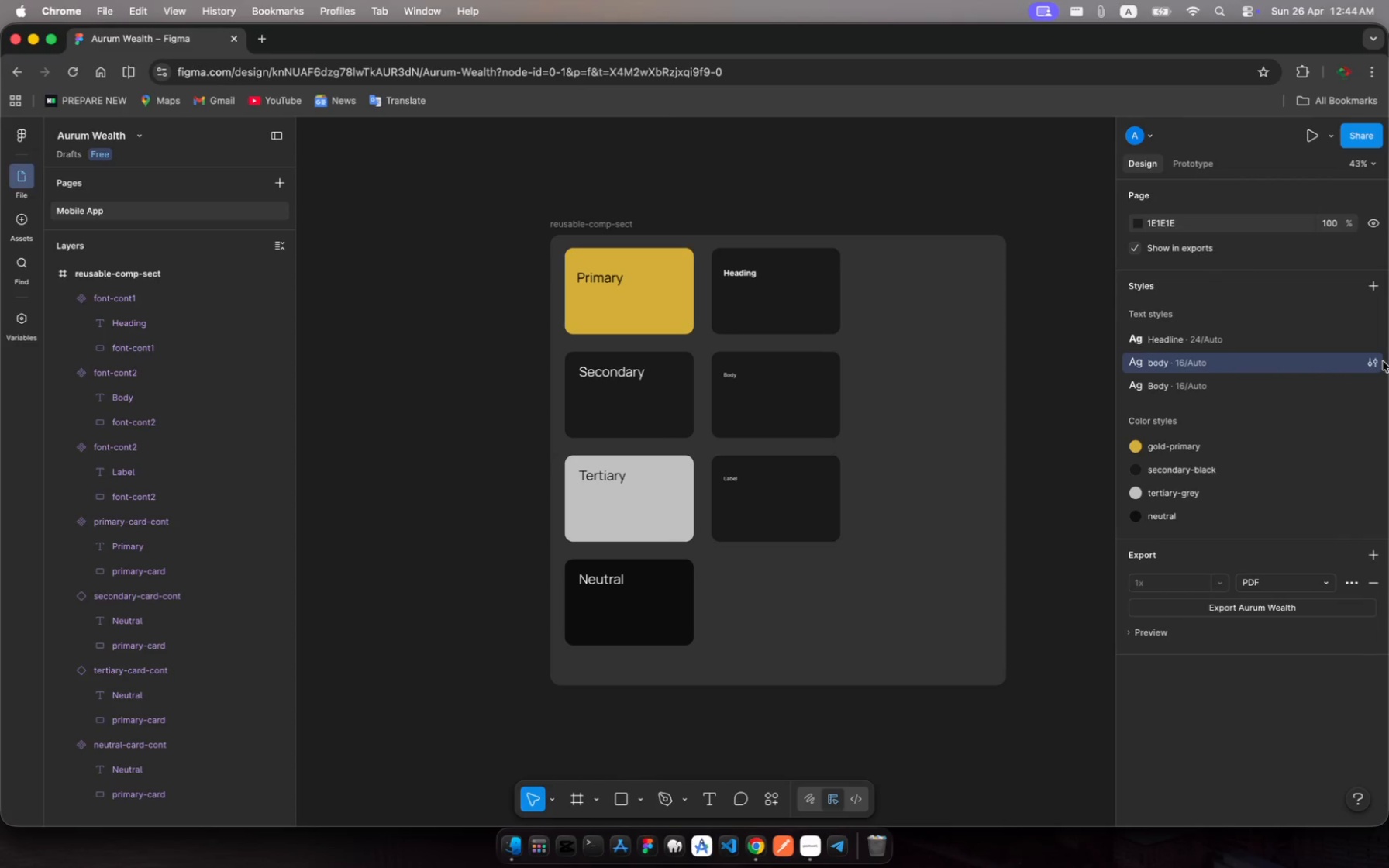 
left_click([1374, 360])
 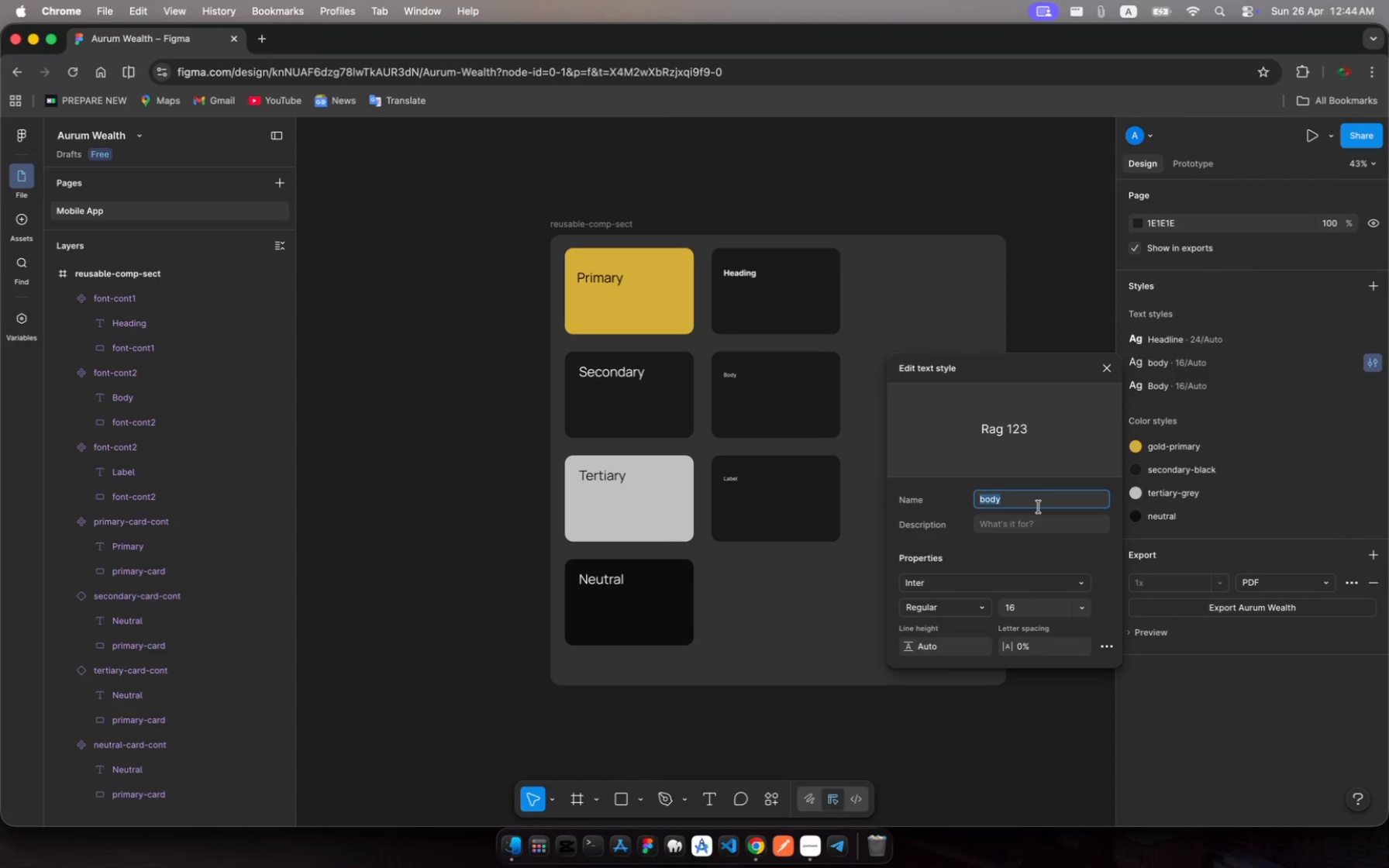 
type(Lan)
key(Backspace)
type(bel)
 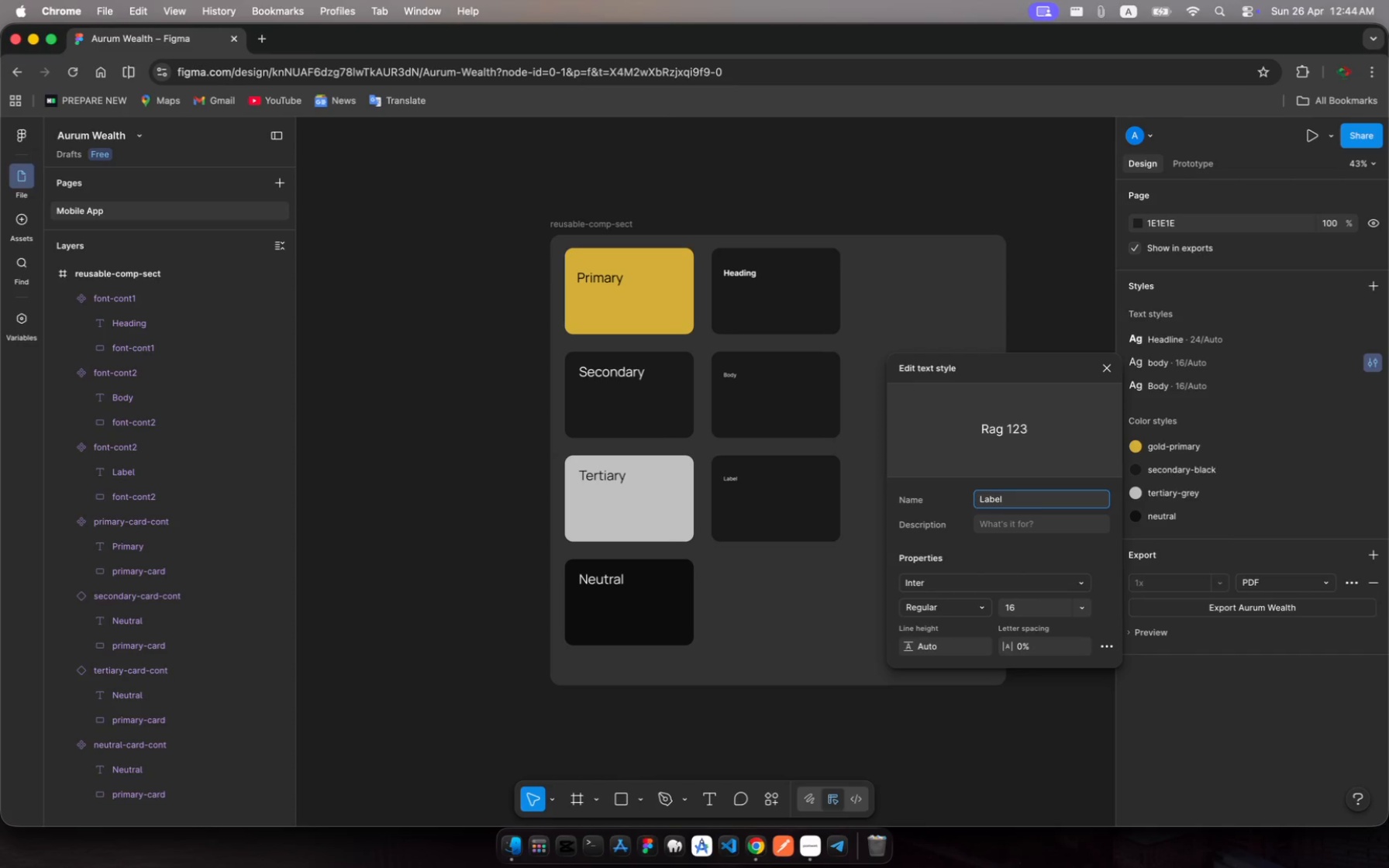 
key(Enter)
 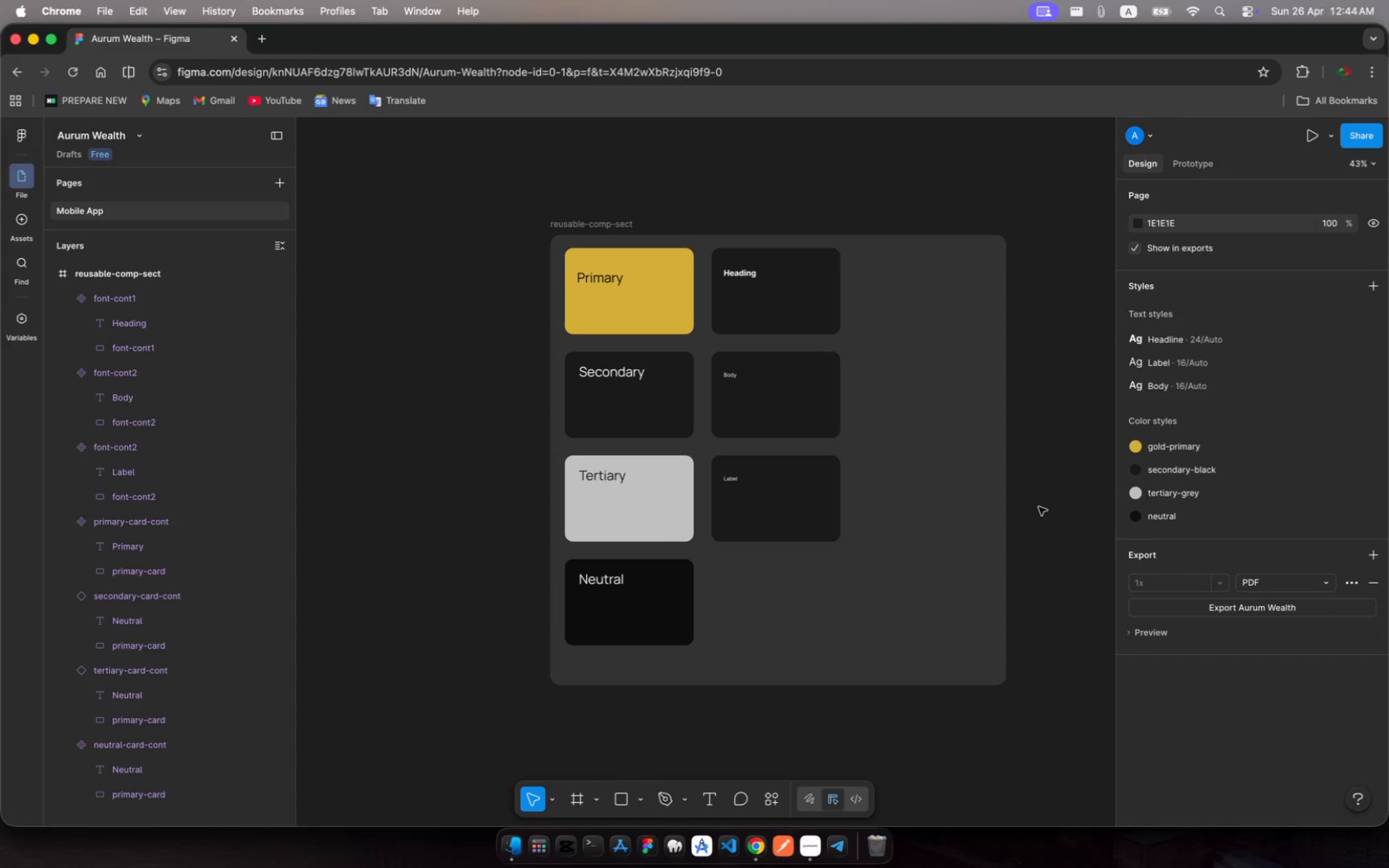 
wait(16.38)
 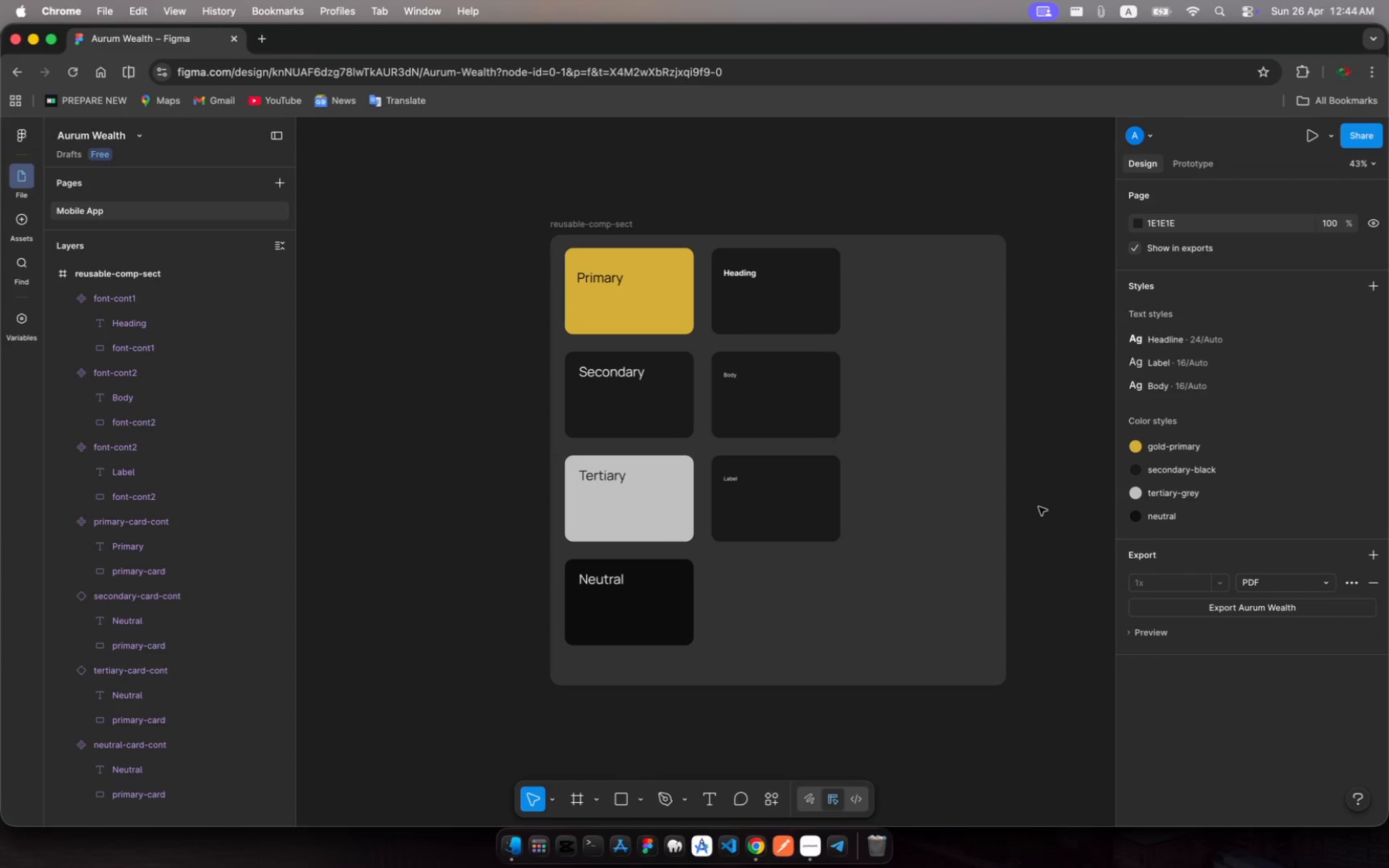 
left_click([614, 804])
 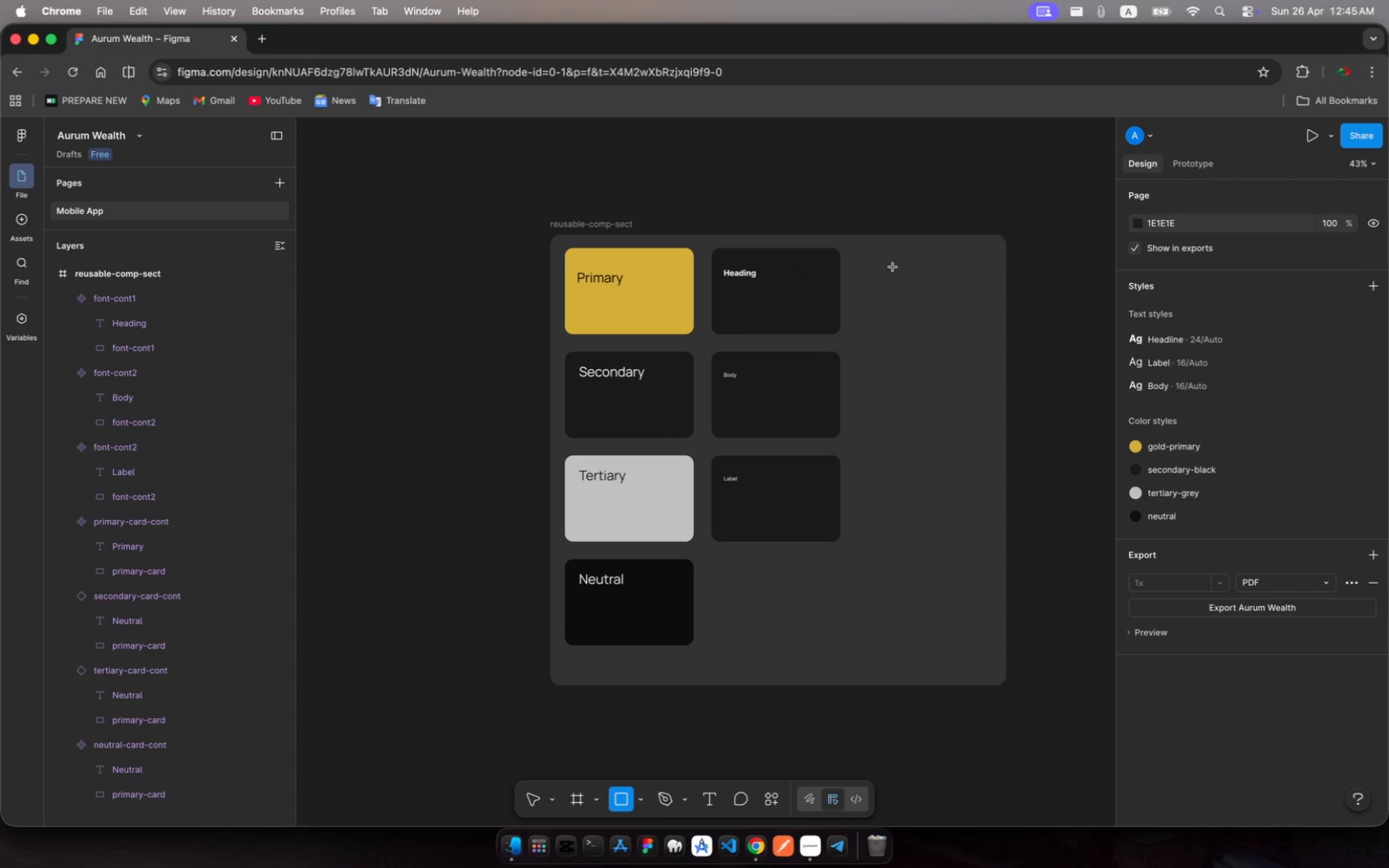 
left_click_drag(start_coordinate=[894, 264], to_coordinate=[992, 542])
 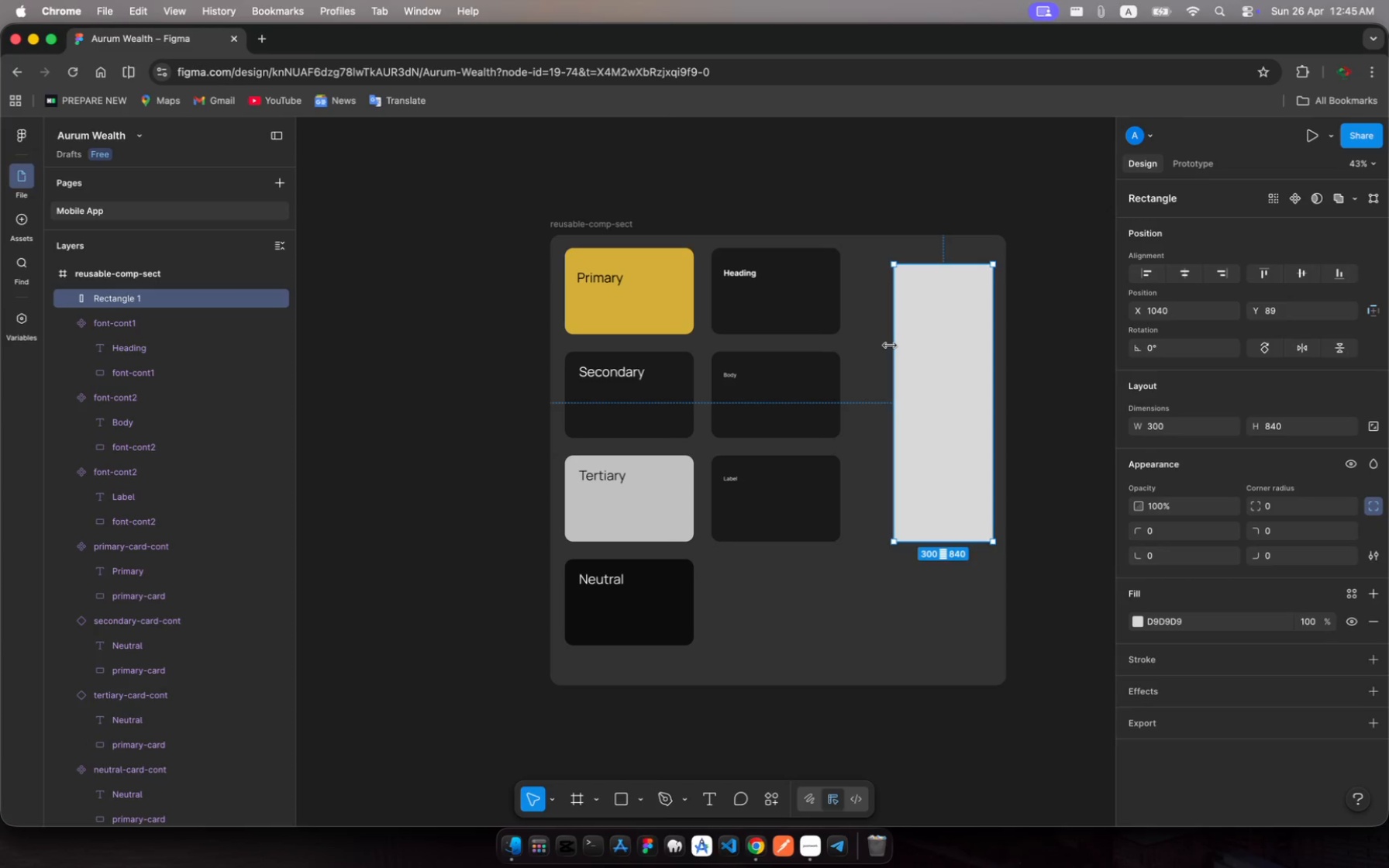 
left_click_drag(start_coordinate=[890, 345], to_coordinate=[853, 344])
 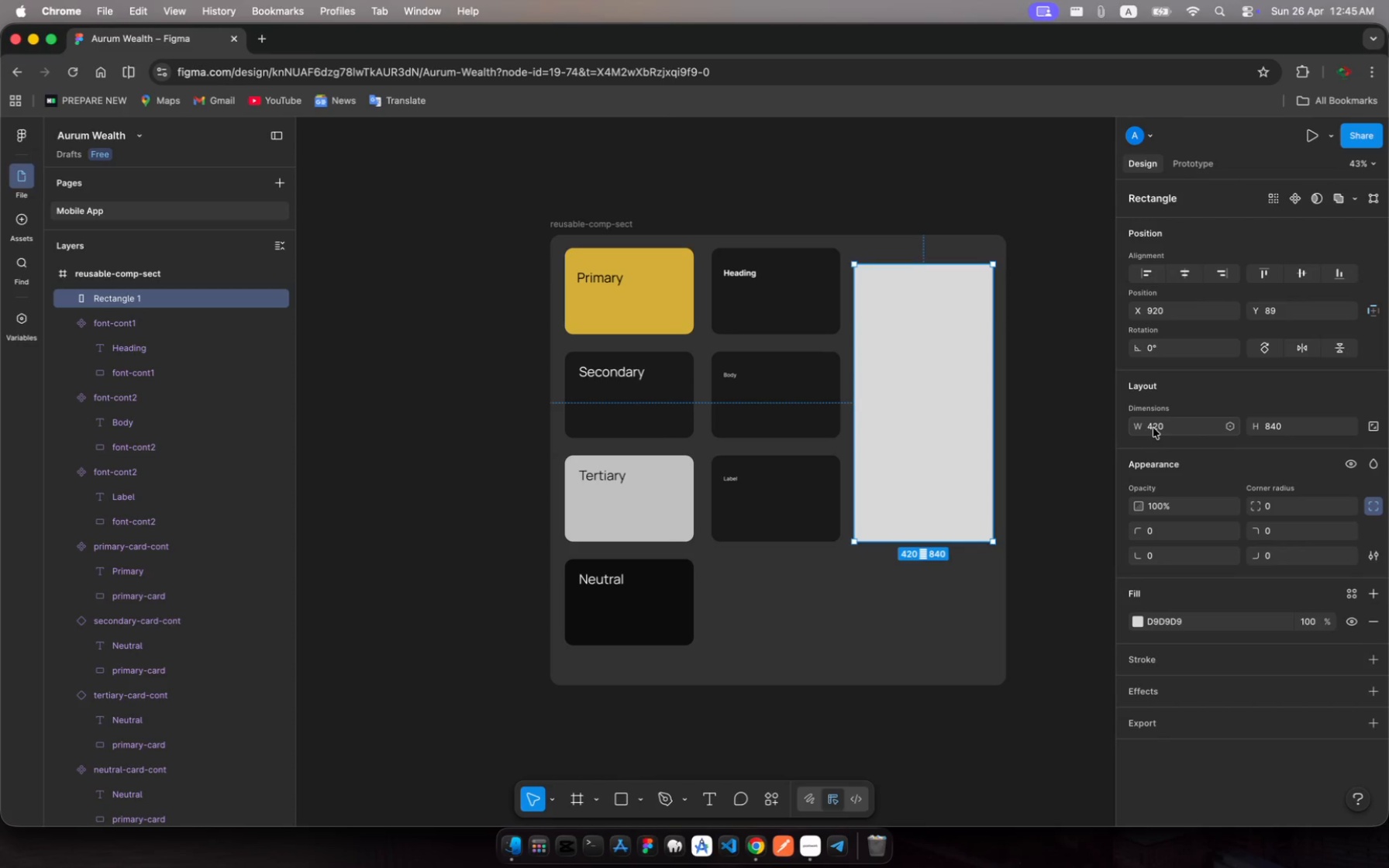 
left_click([1153, 429])
 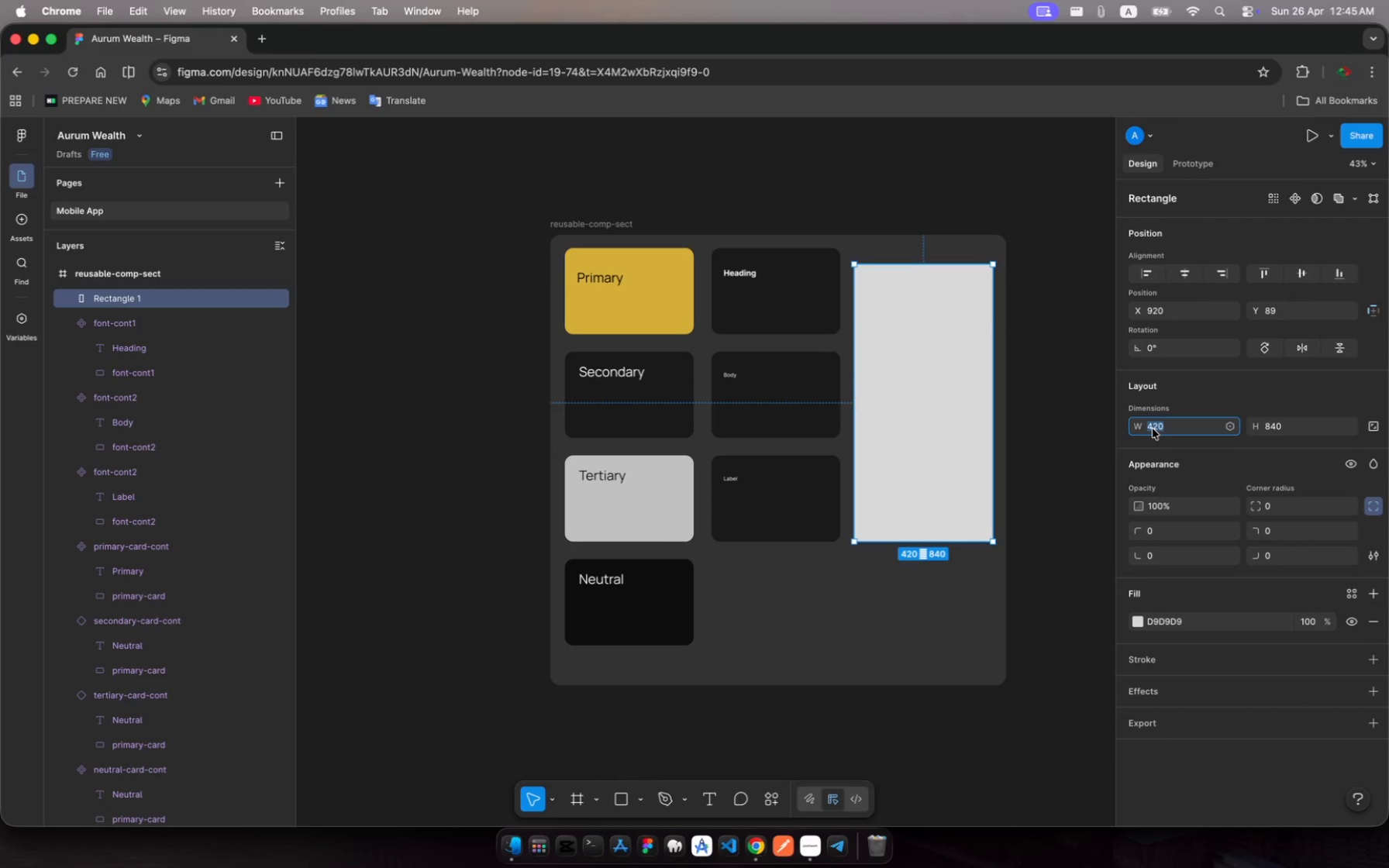 
type(390)
 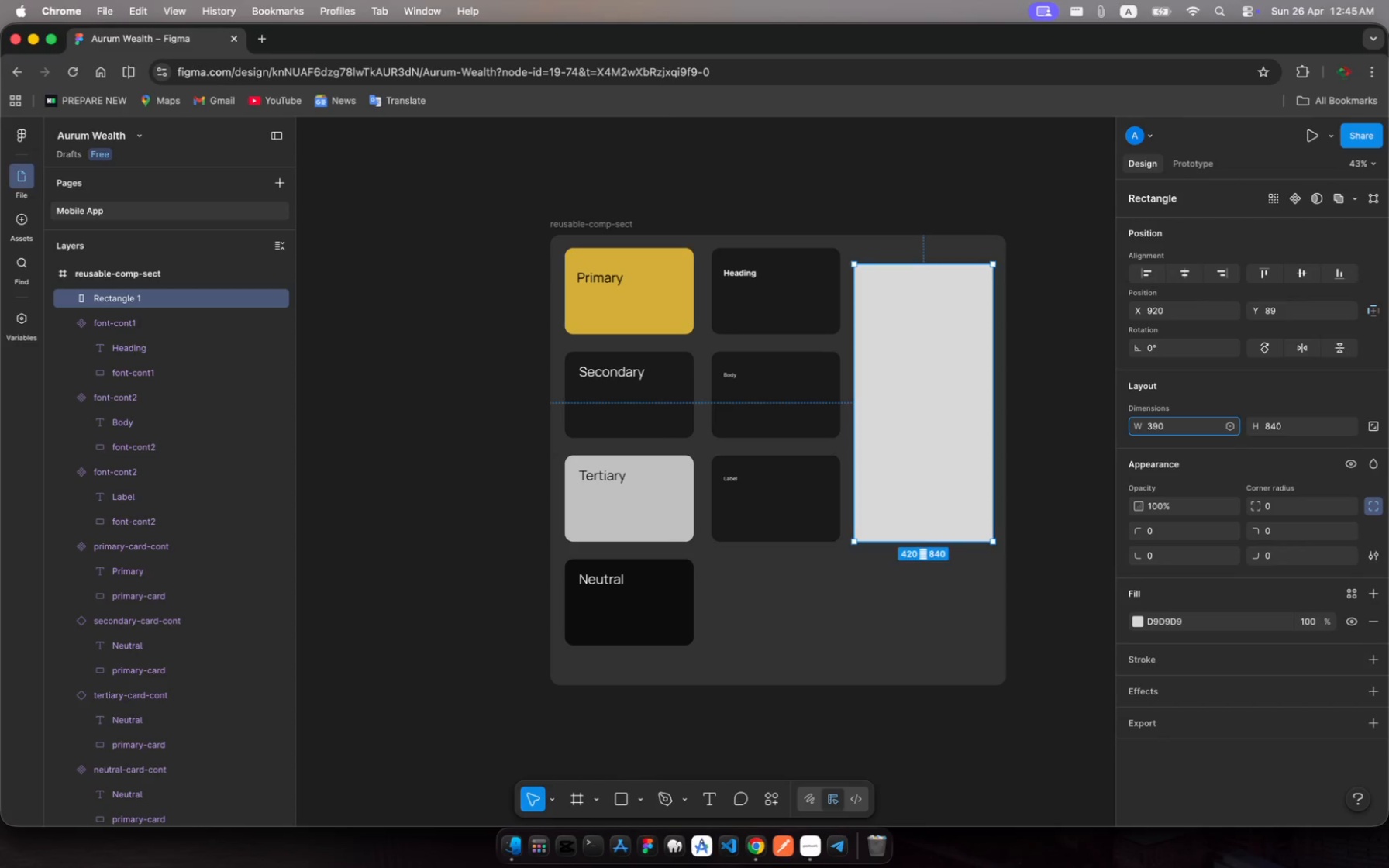 
key(Enter)
 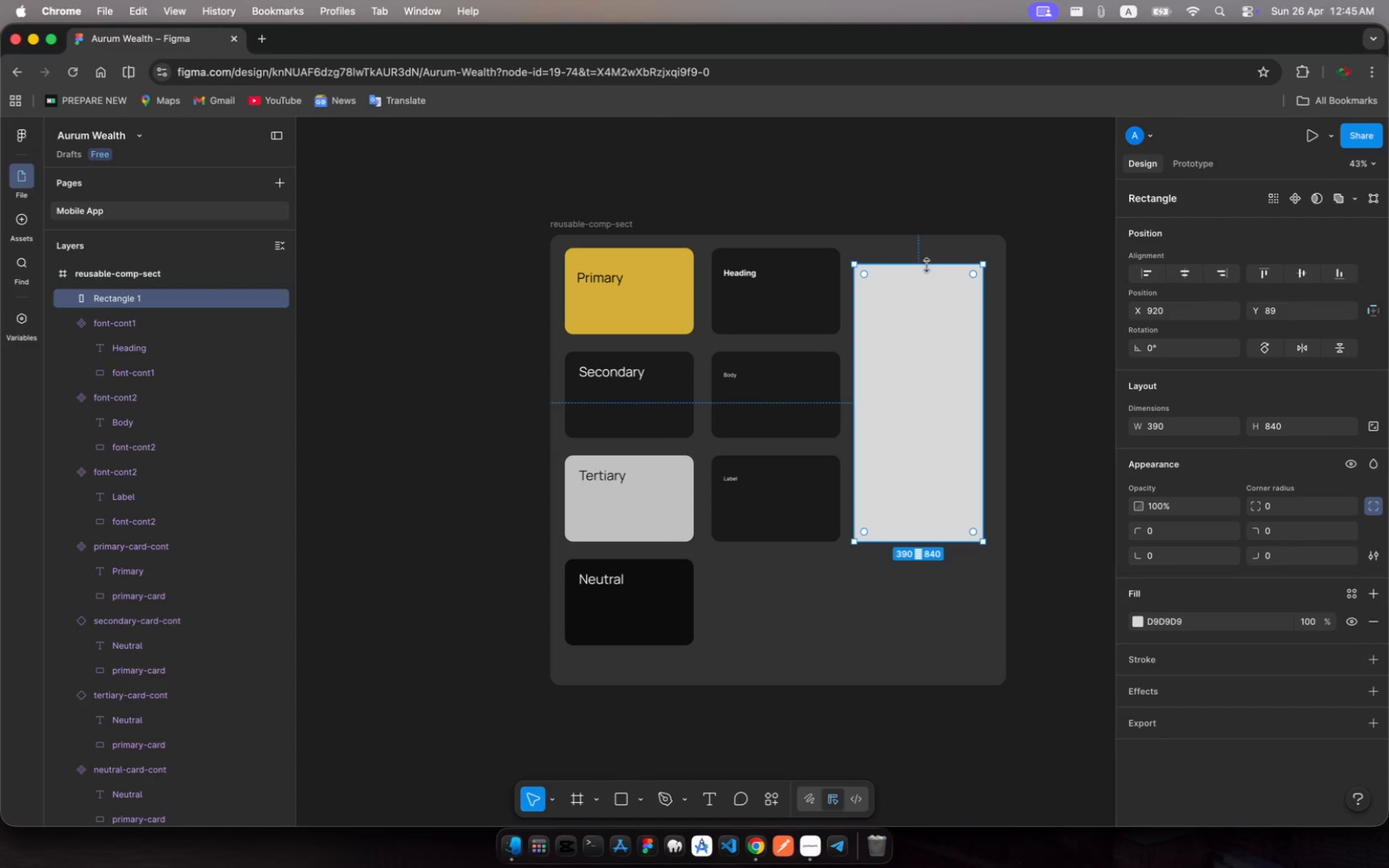 
left_click_drag(start_coordinate=[927, 265], to_coordinate=[927, 248])
 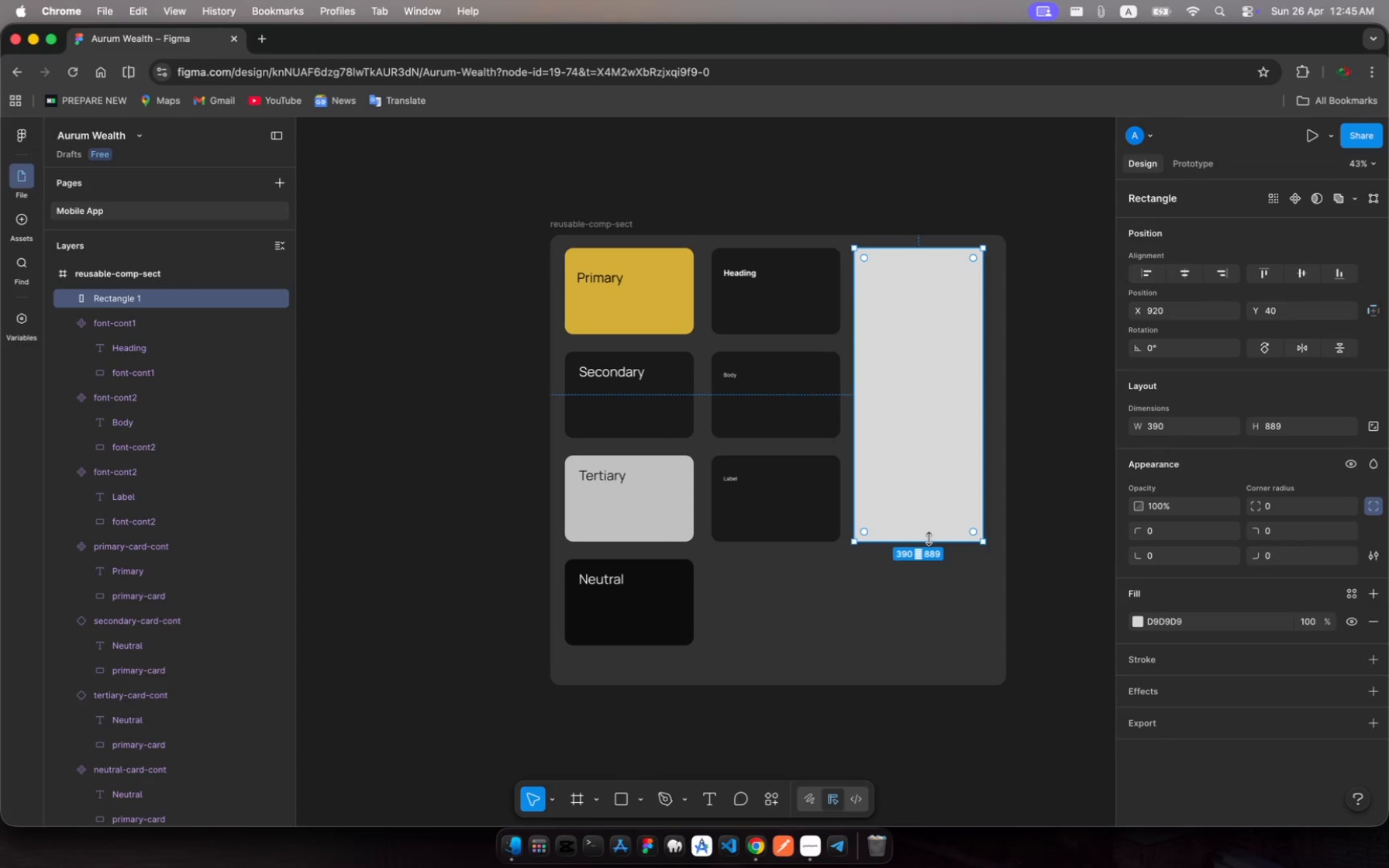 
wait(9.27)
 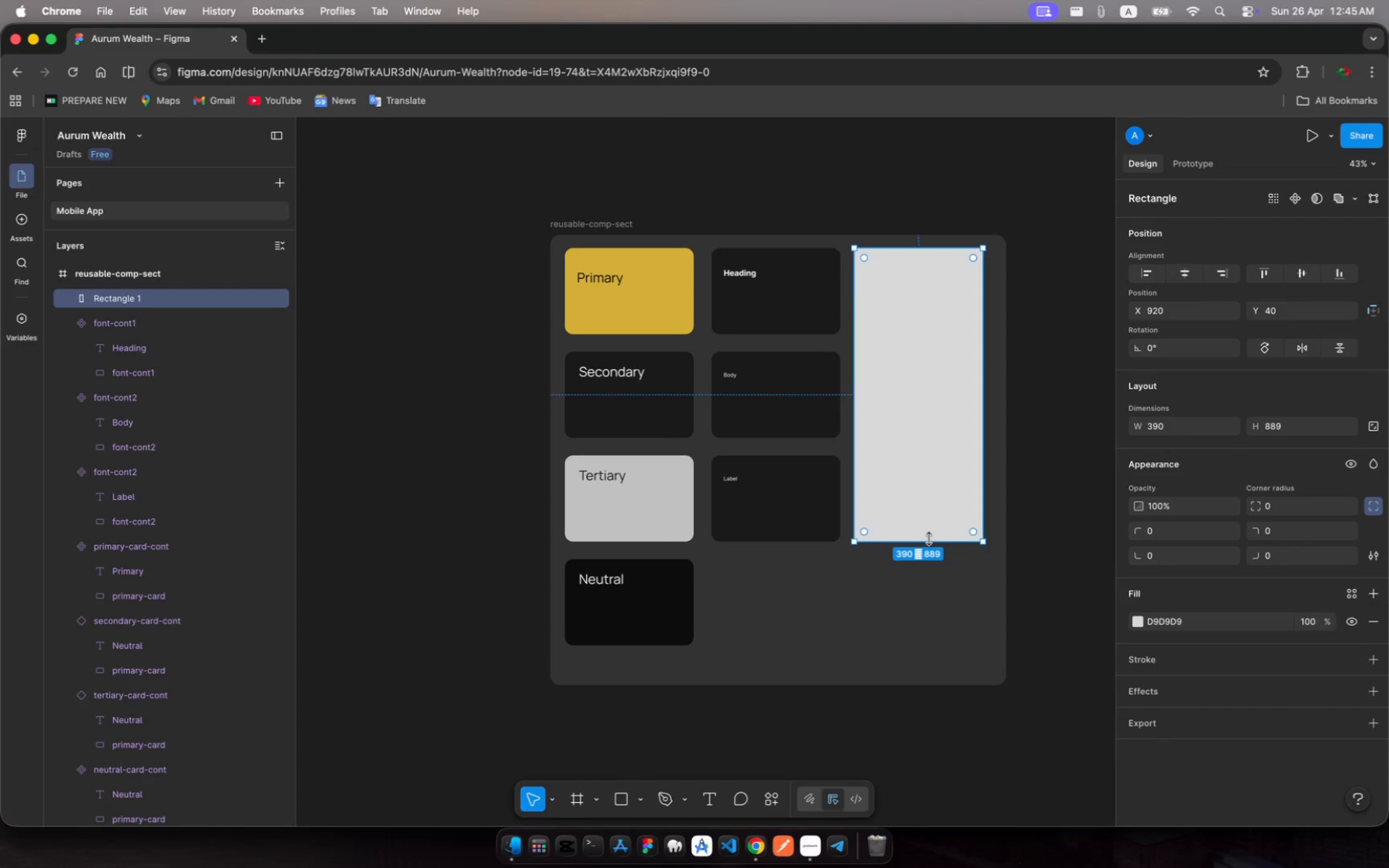 
left_click([1371, 623])
 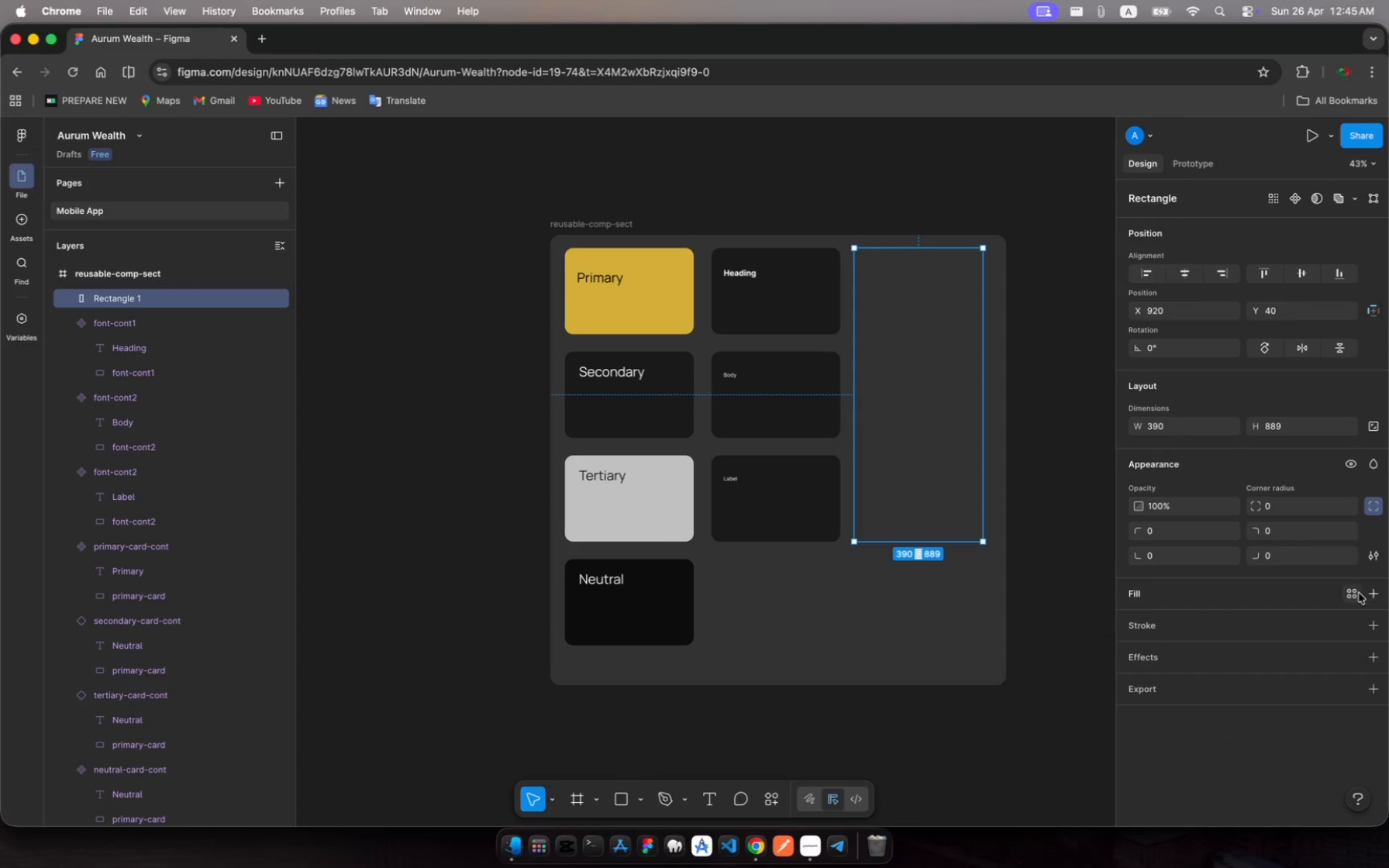 
left_click([1354, 592])
 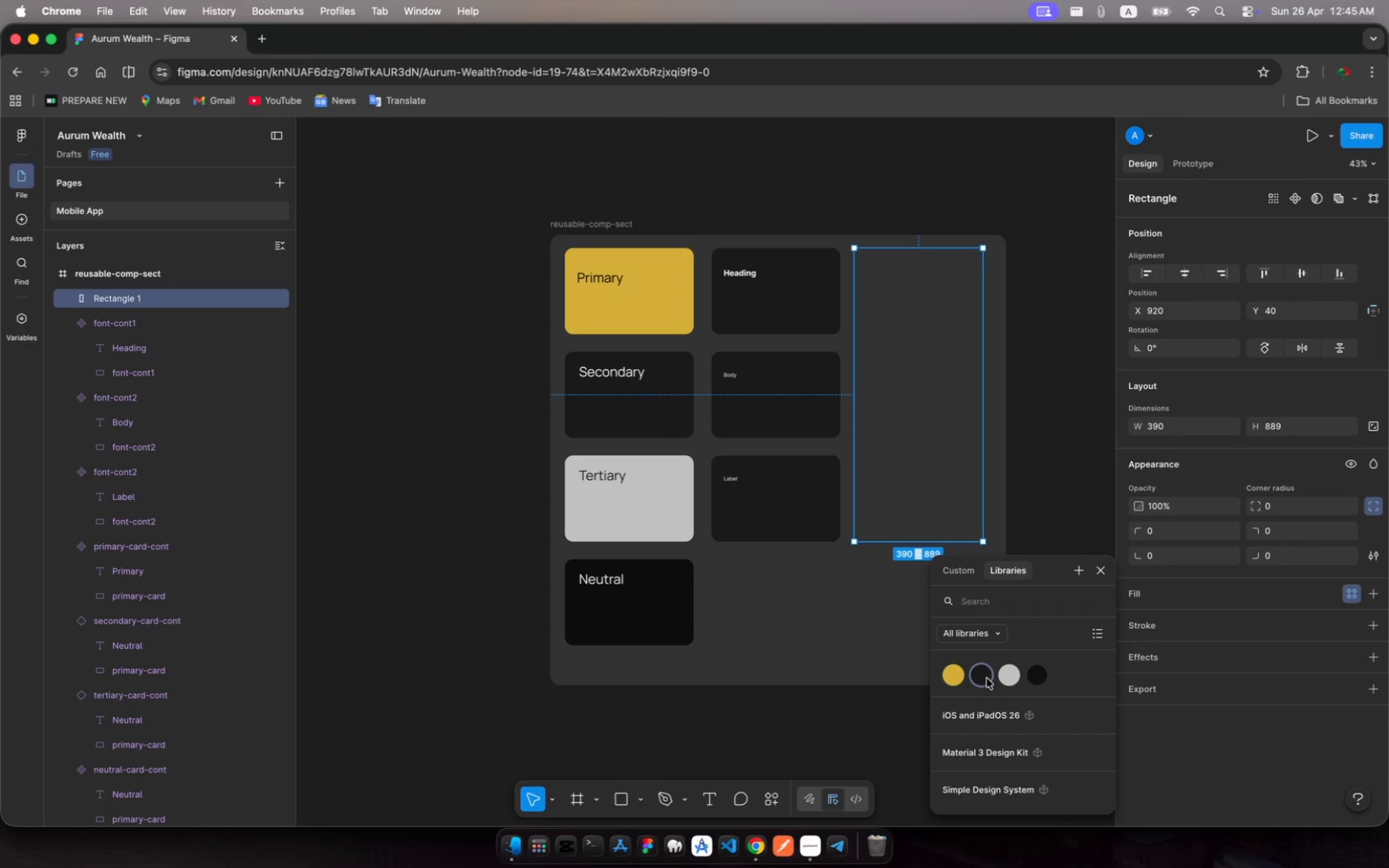 
left_click([979, 680])
 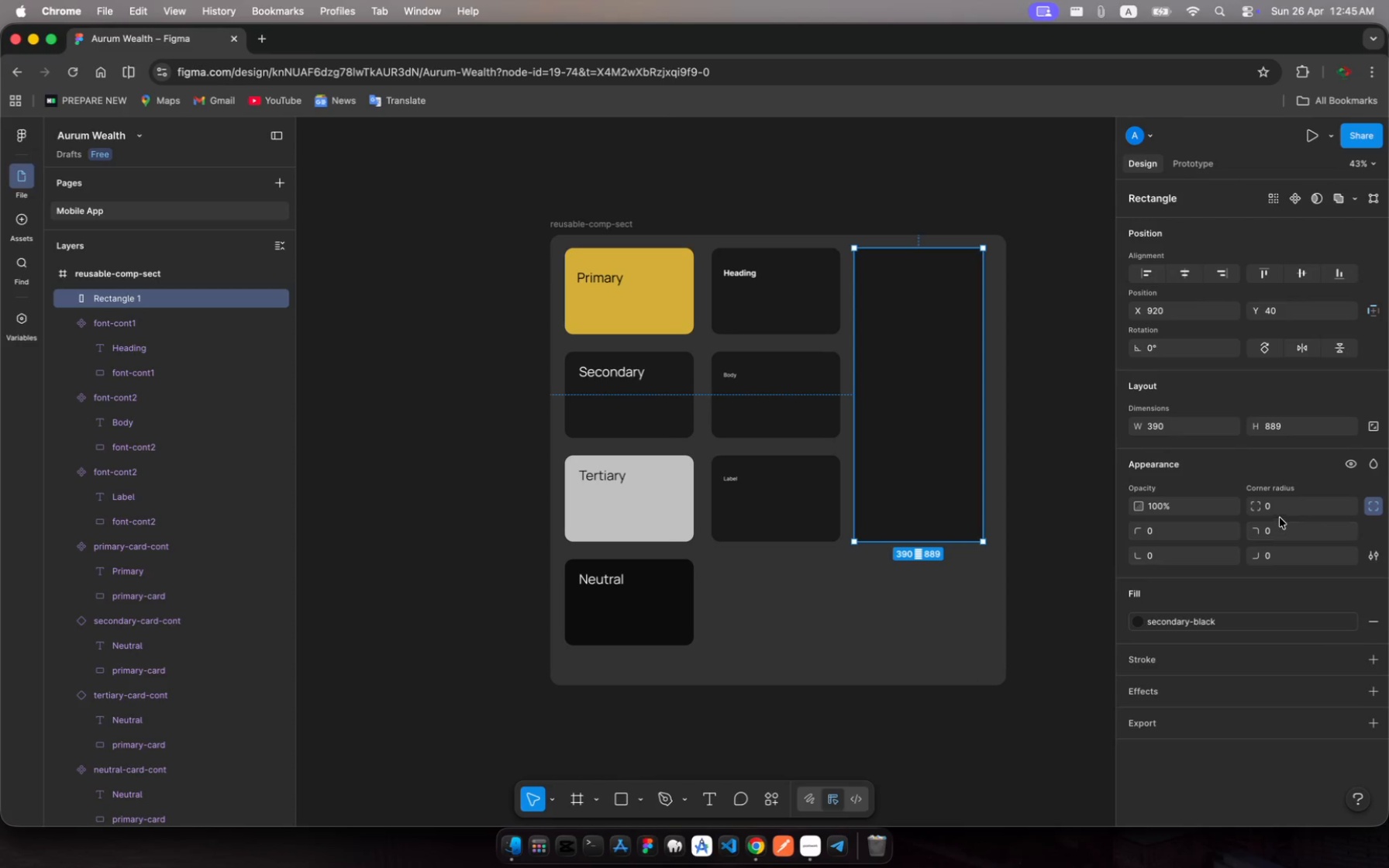 
left_click([1274, 512])
 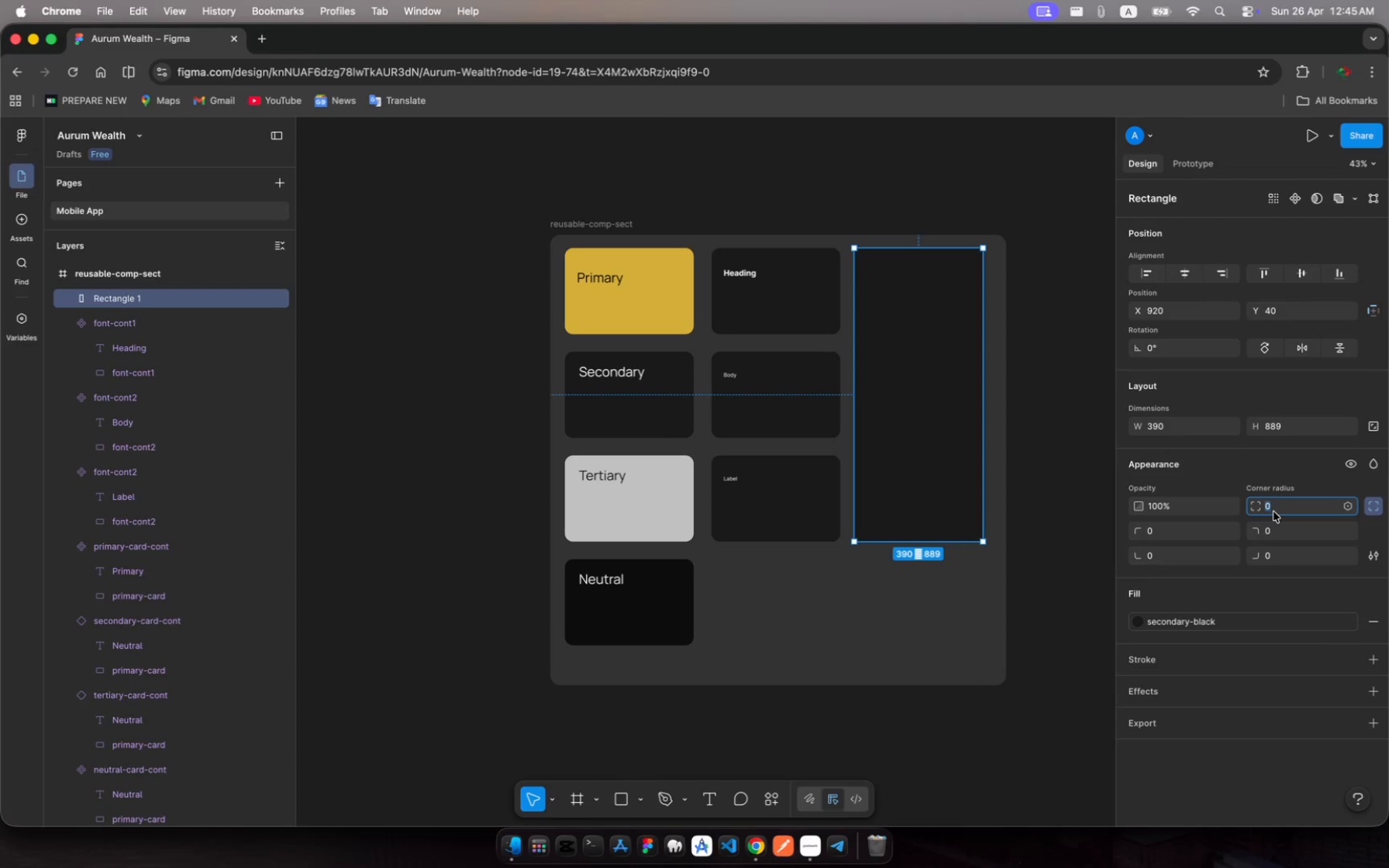 
type(25)
 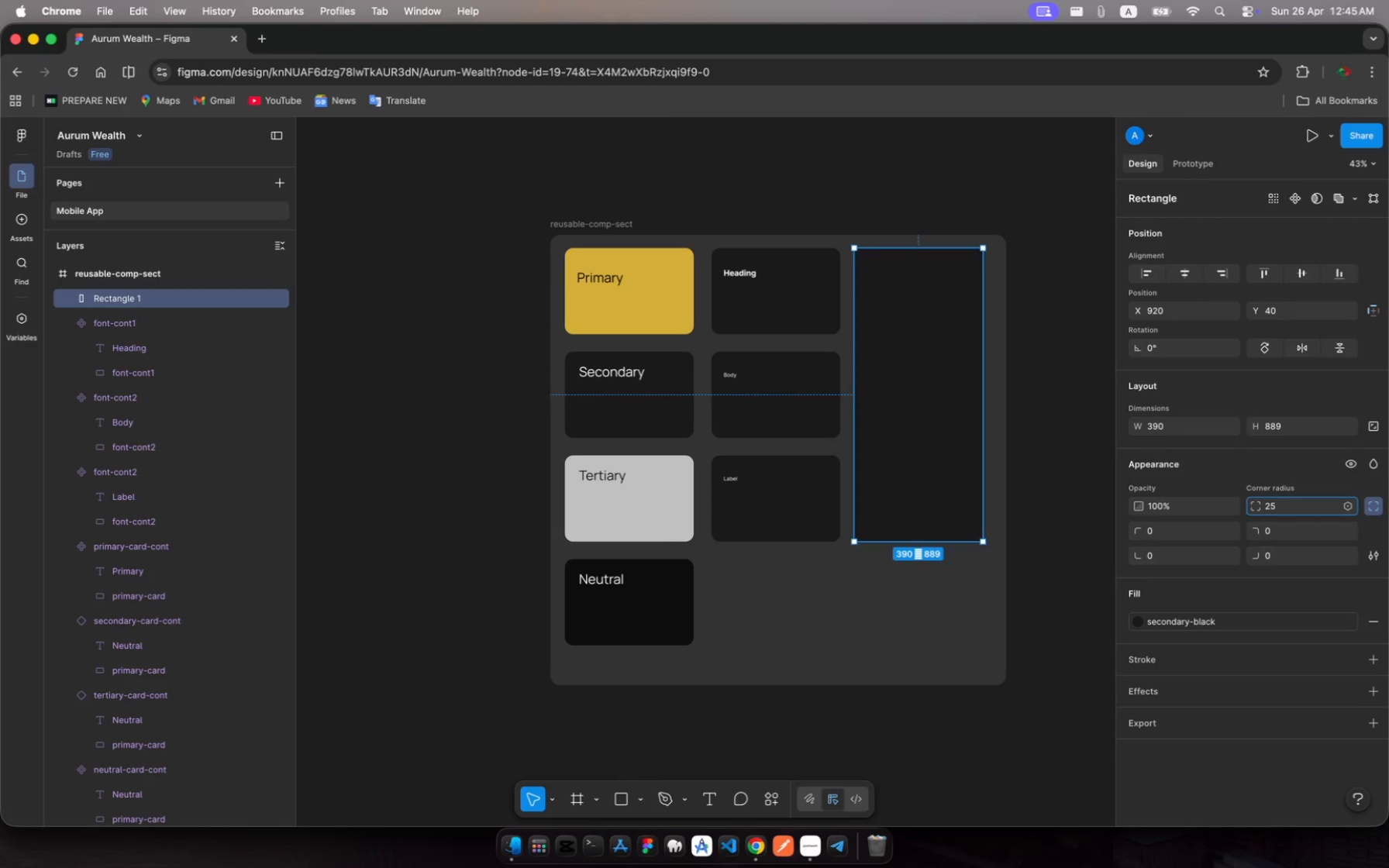 
key(Enter)
 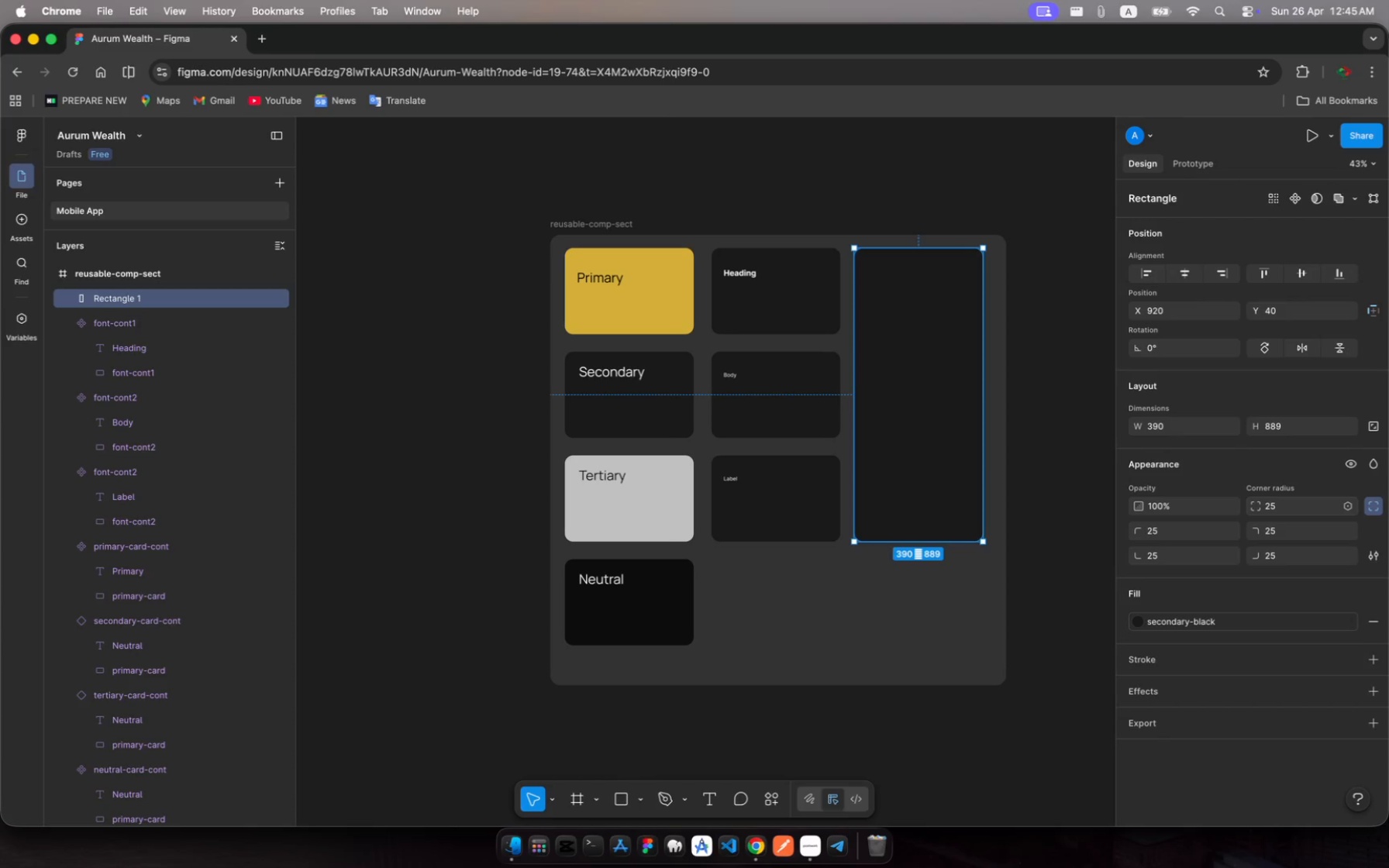 
wait(24.56)
 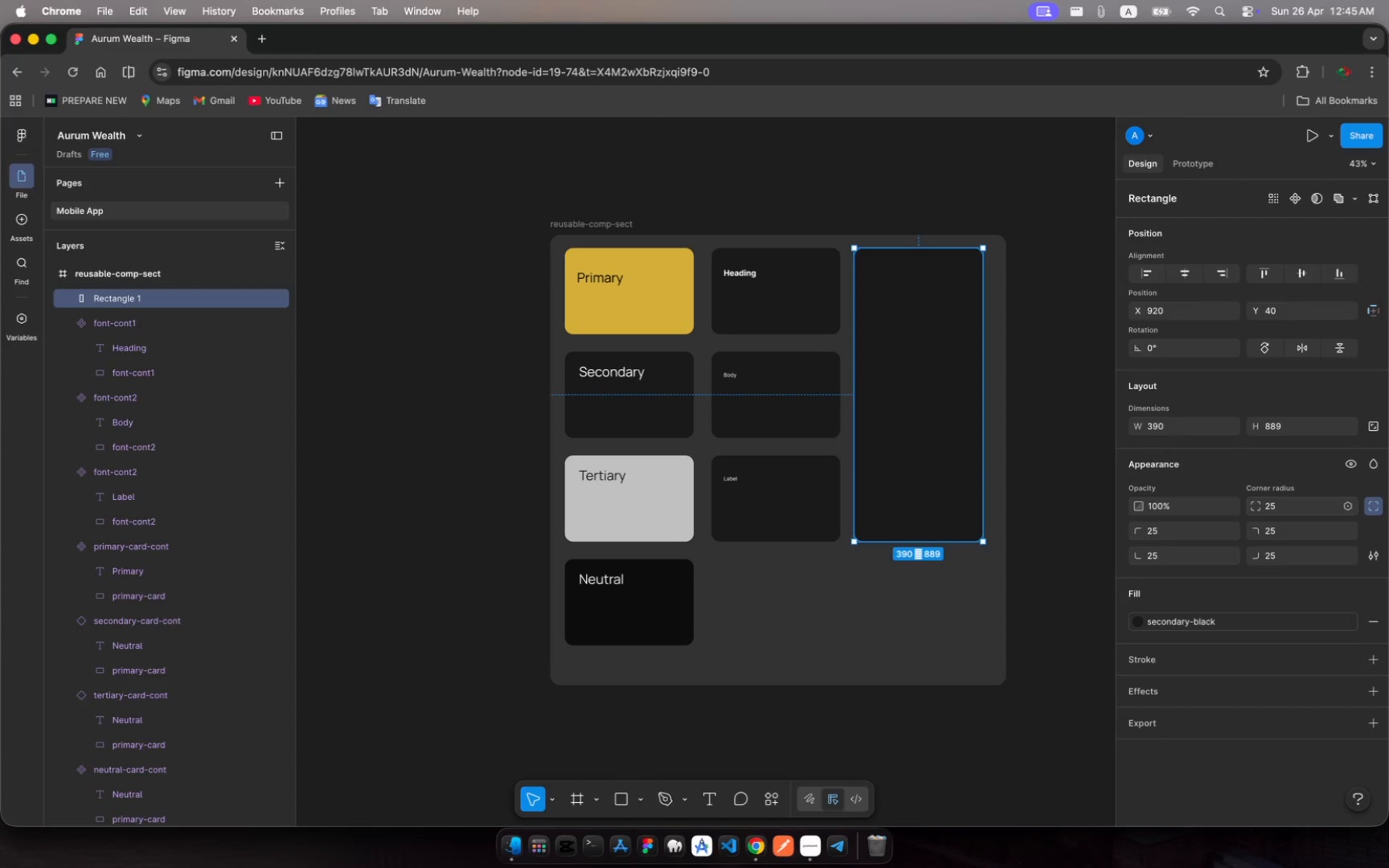 
left_click([107, 300])
 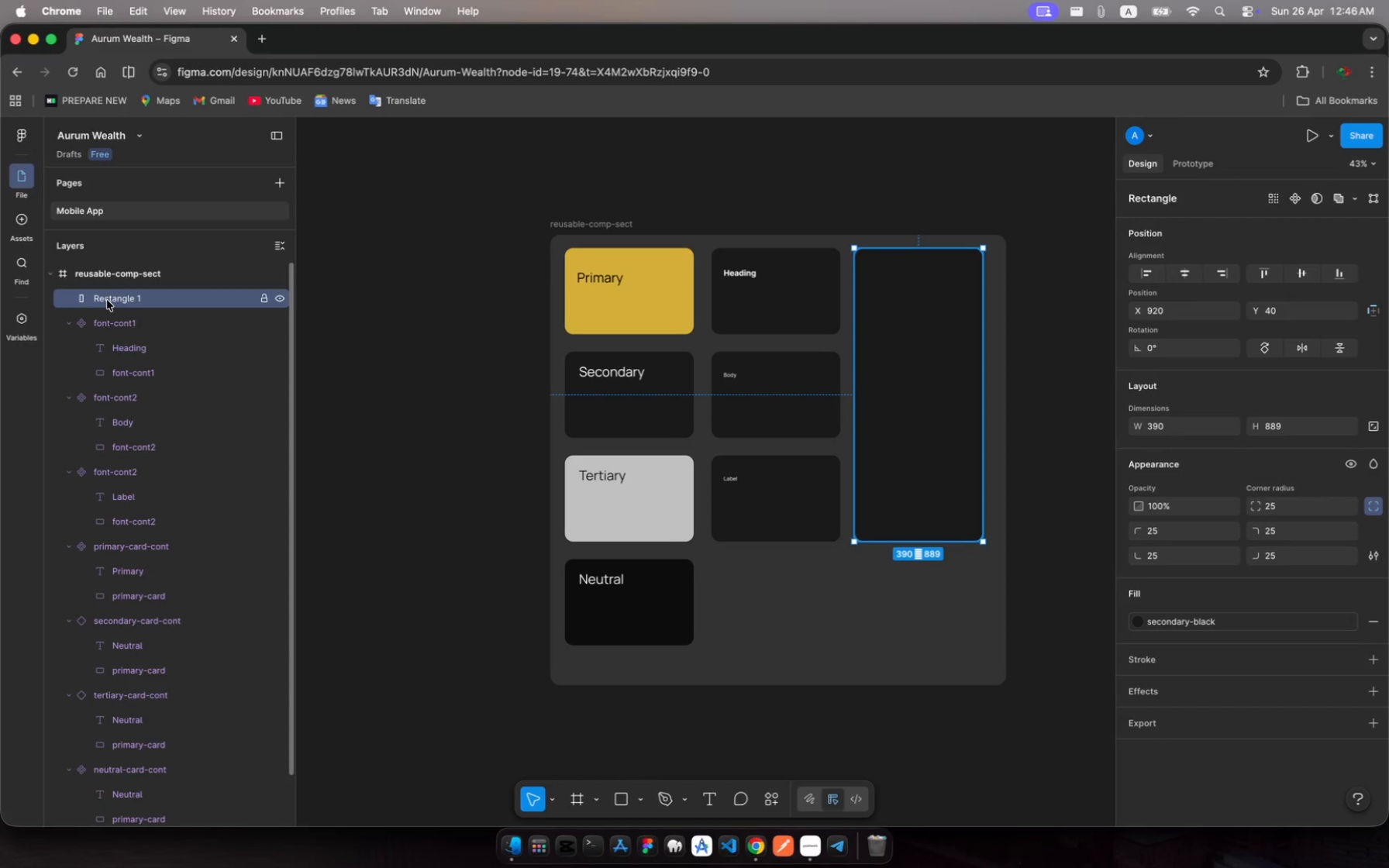 
key(Meta+R)
 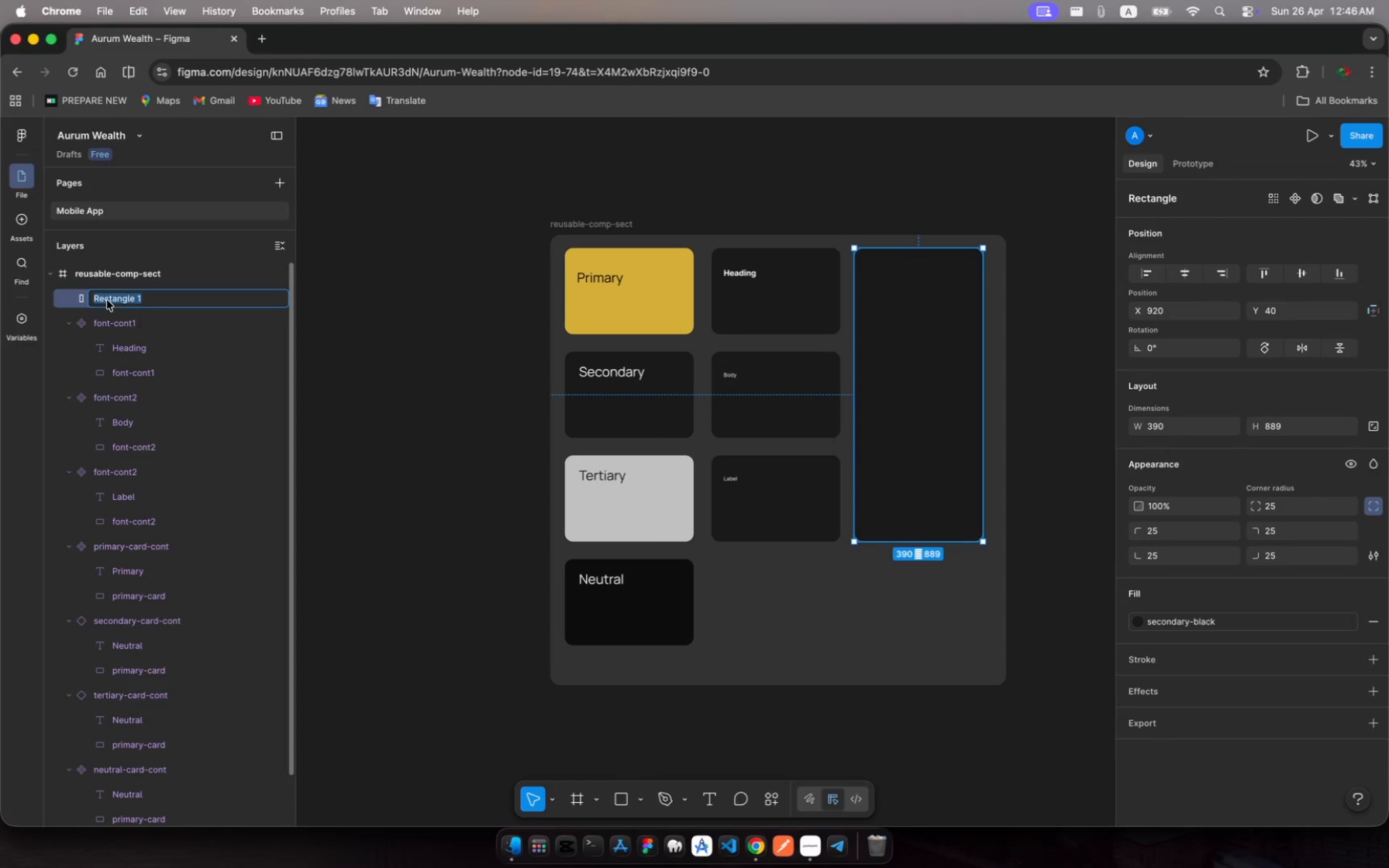 
type(reus)
key(Backspace)
key(Backspace)
key(Backspace)
key(Backspace)
type(btn-cont)
 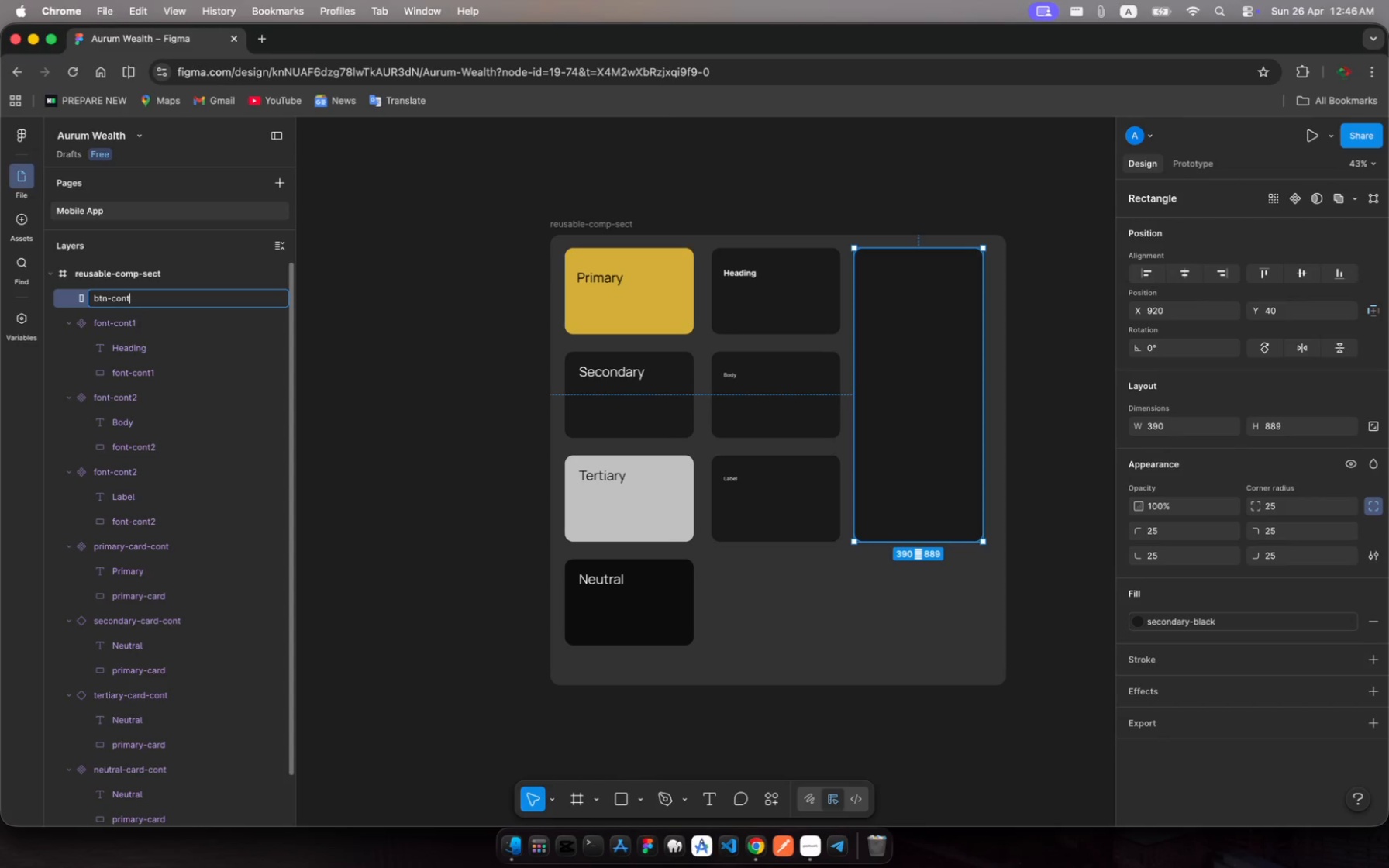 
key(Enter)
 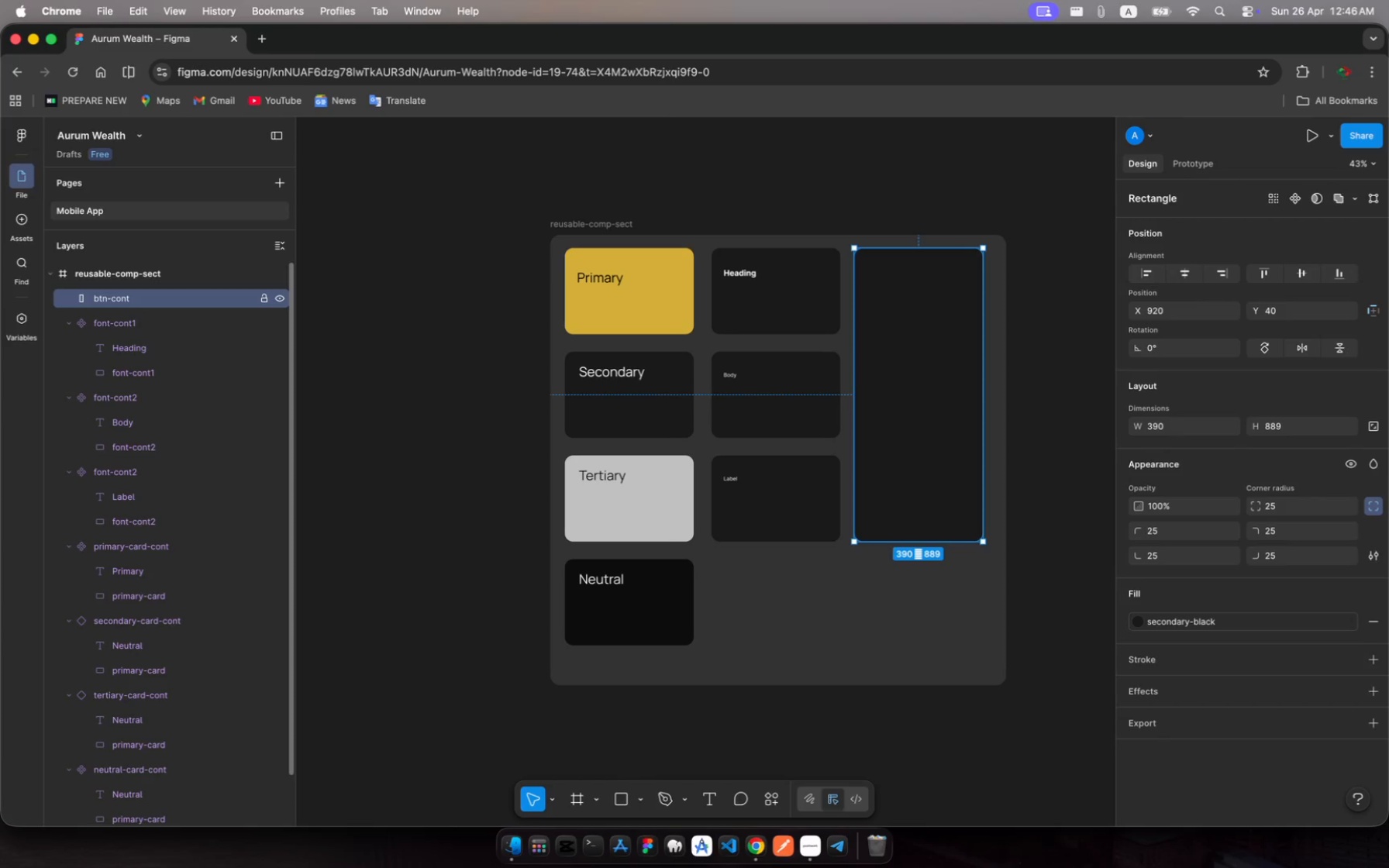 
wait(27.54)
 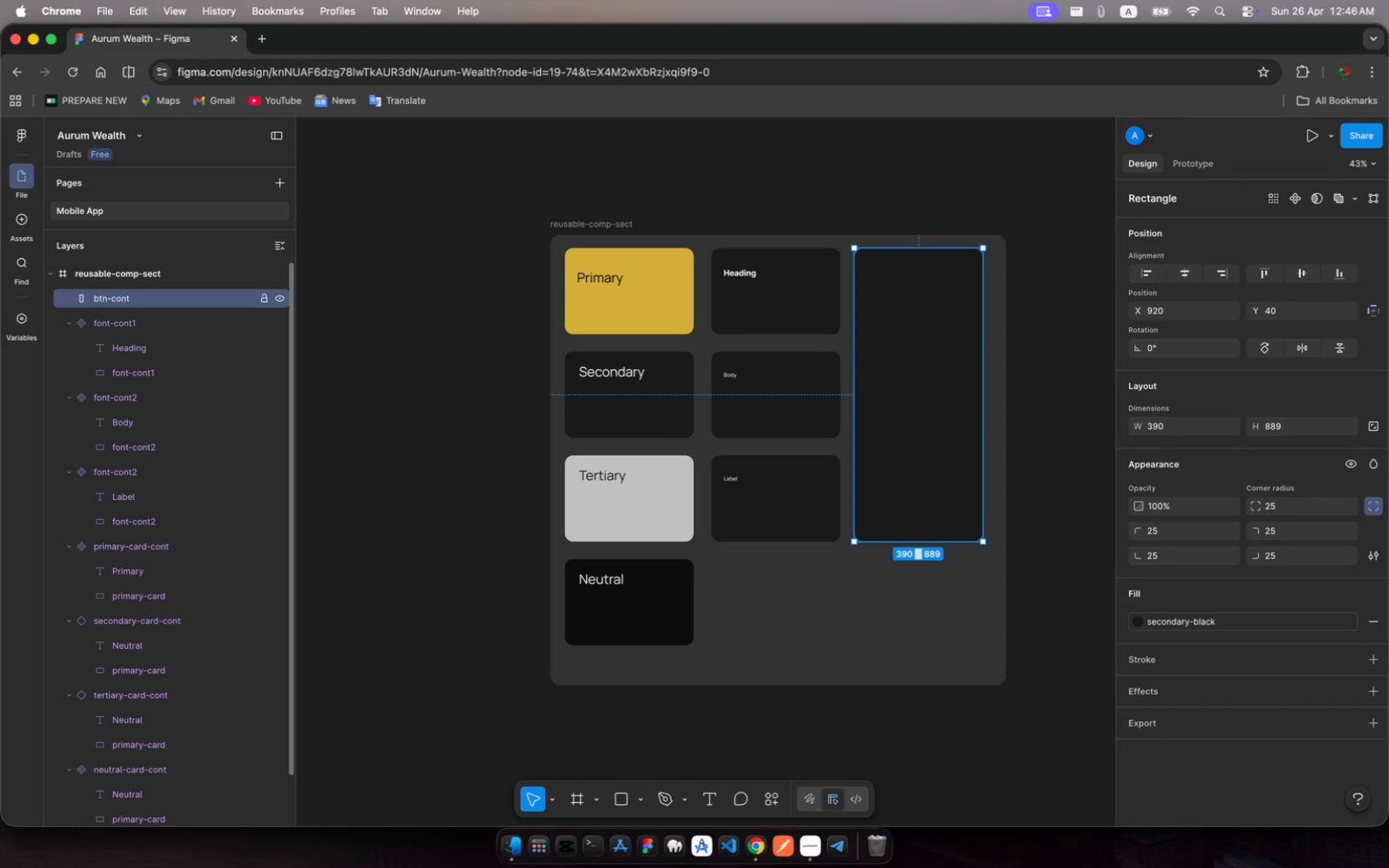 
left_click([806, 854])